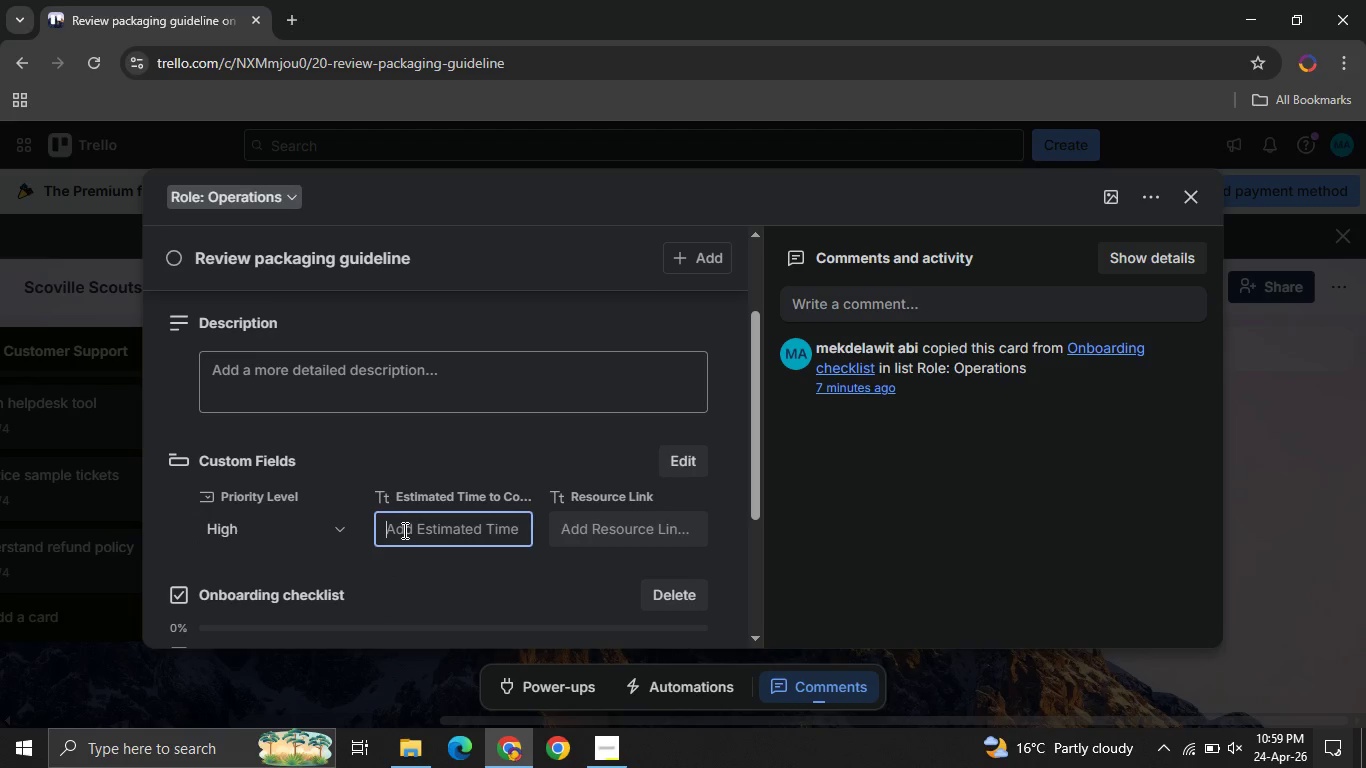 
type(30 min )
 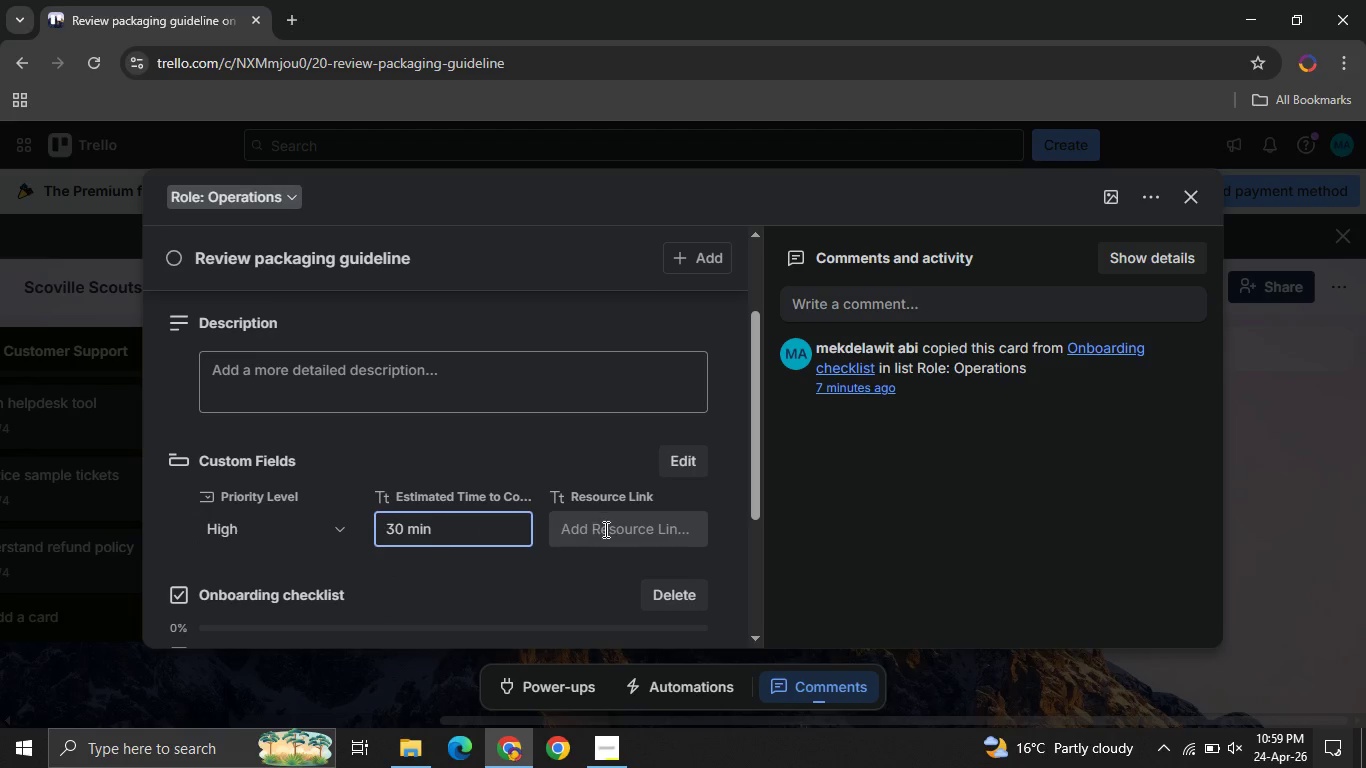 
left_click([604, 529])
 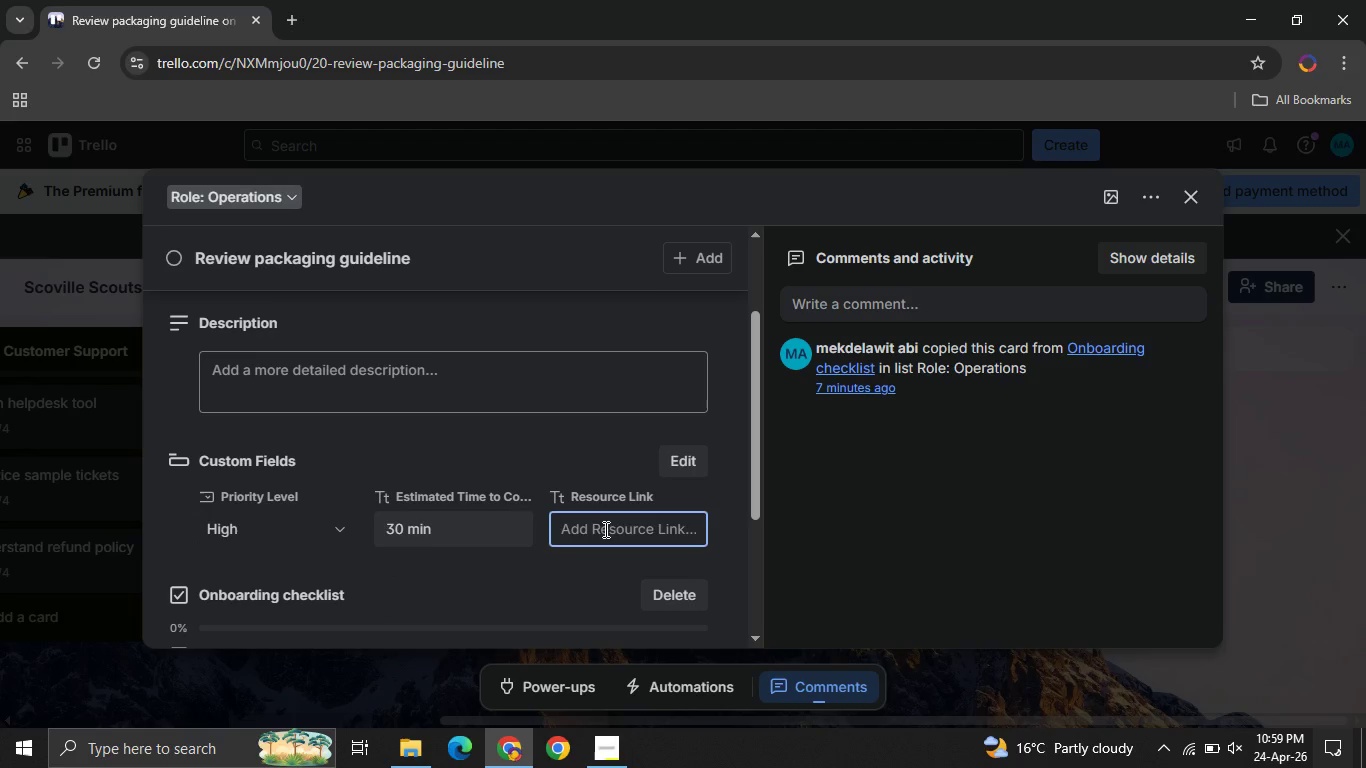 
type(Packaging SOP)
 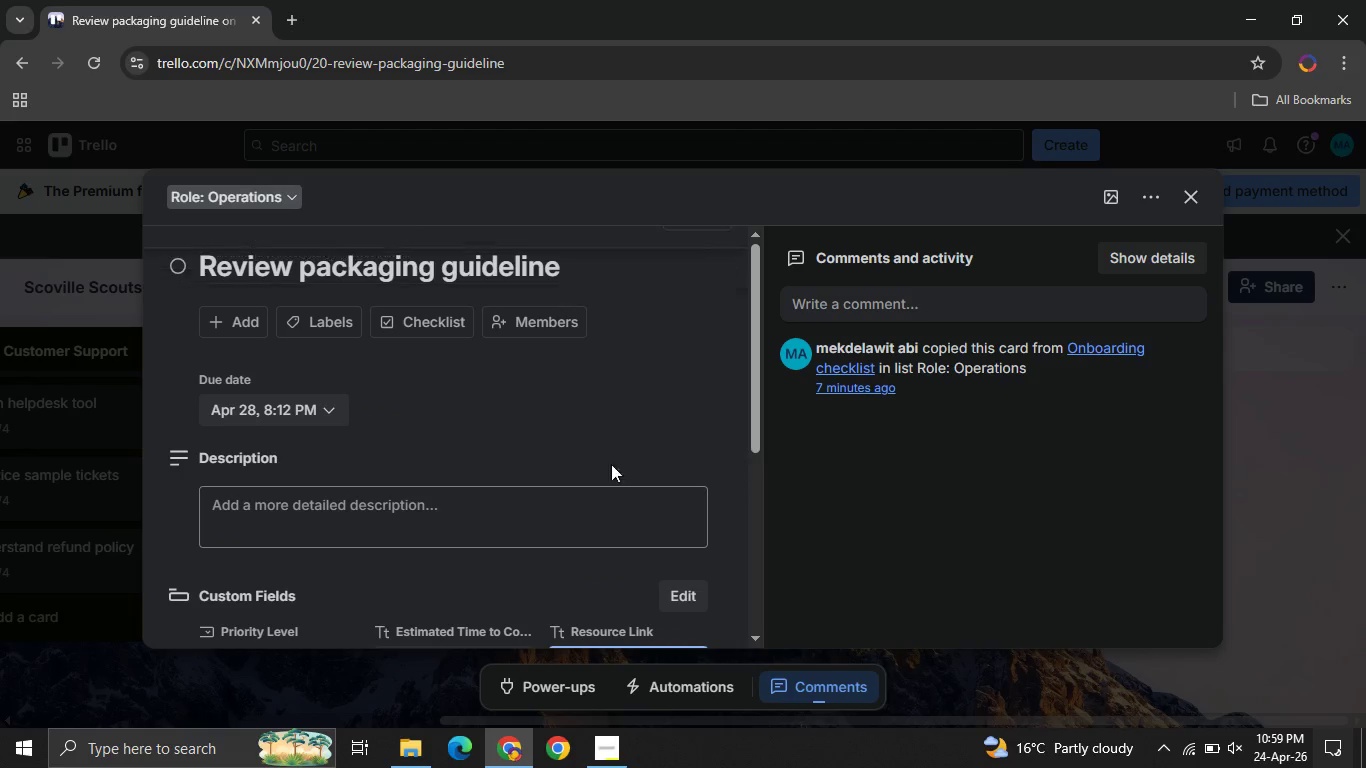 
left_click([630, 386])
 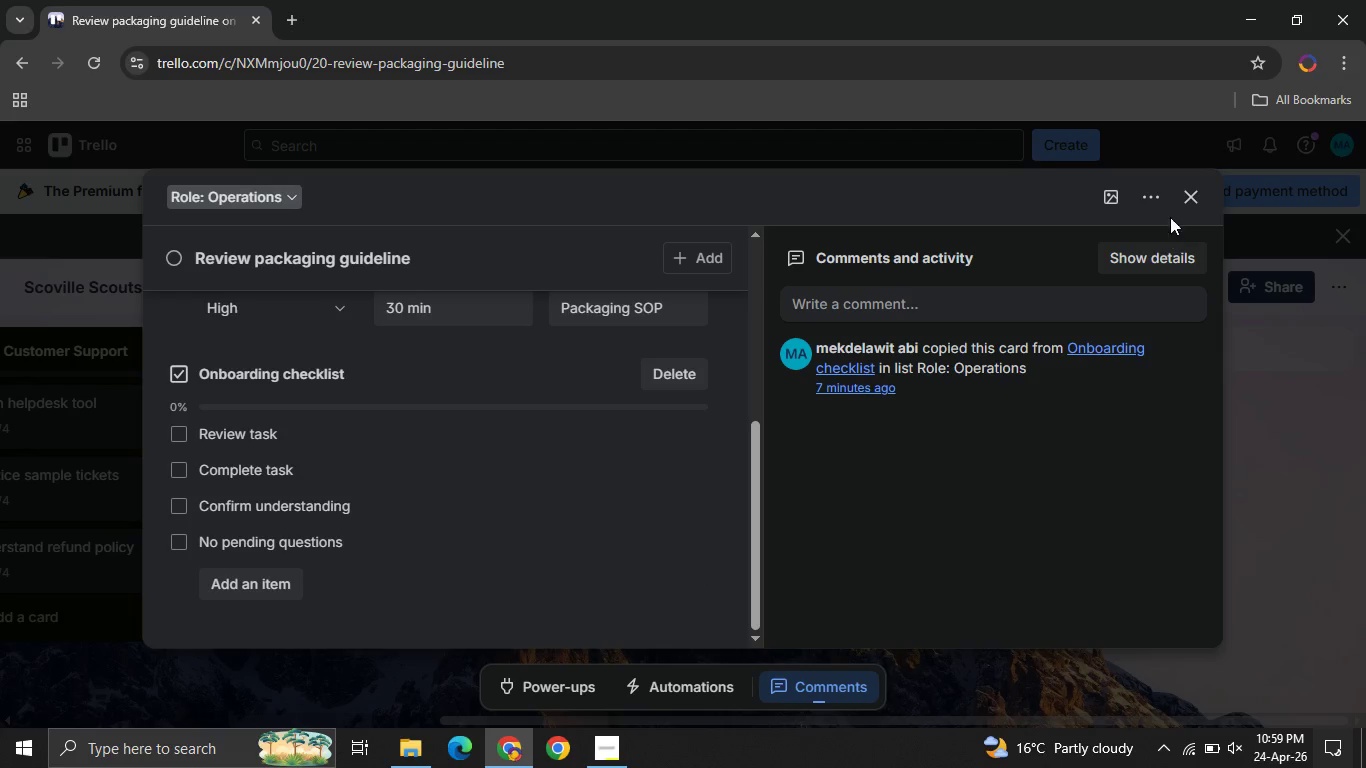 
left_click([1176, 207])
 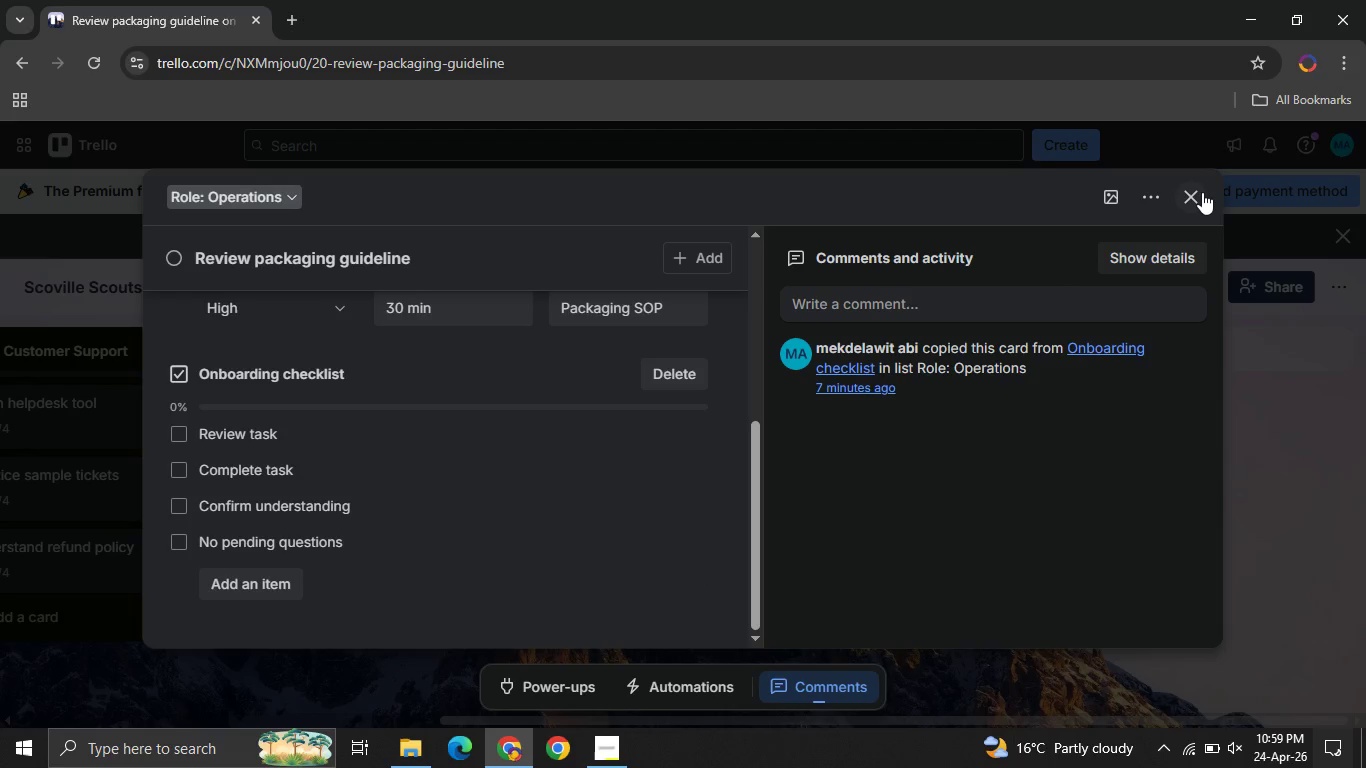 
left_click([1202, 192])
 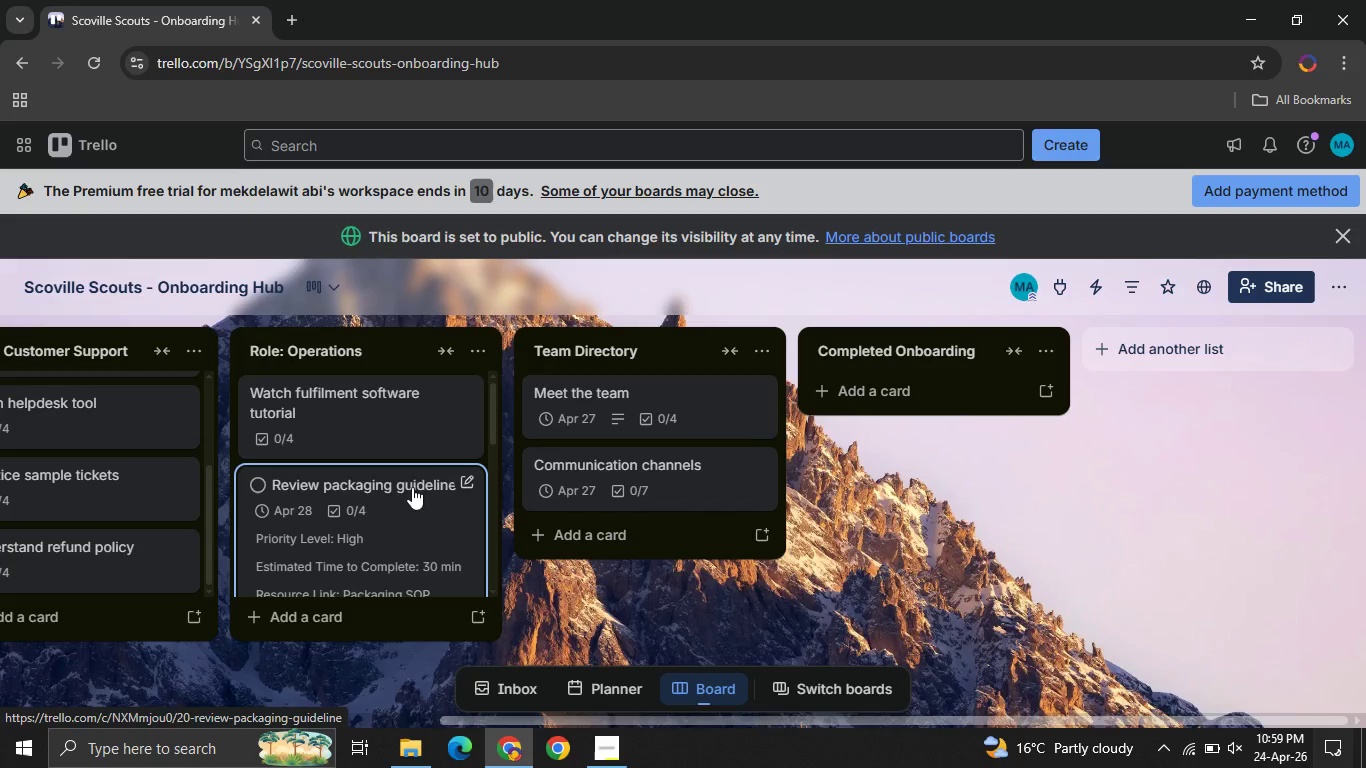 
left_click([333, 401])
 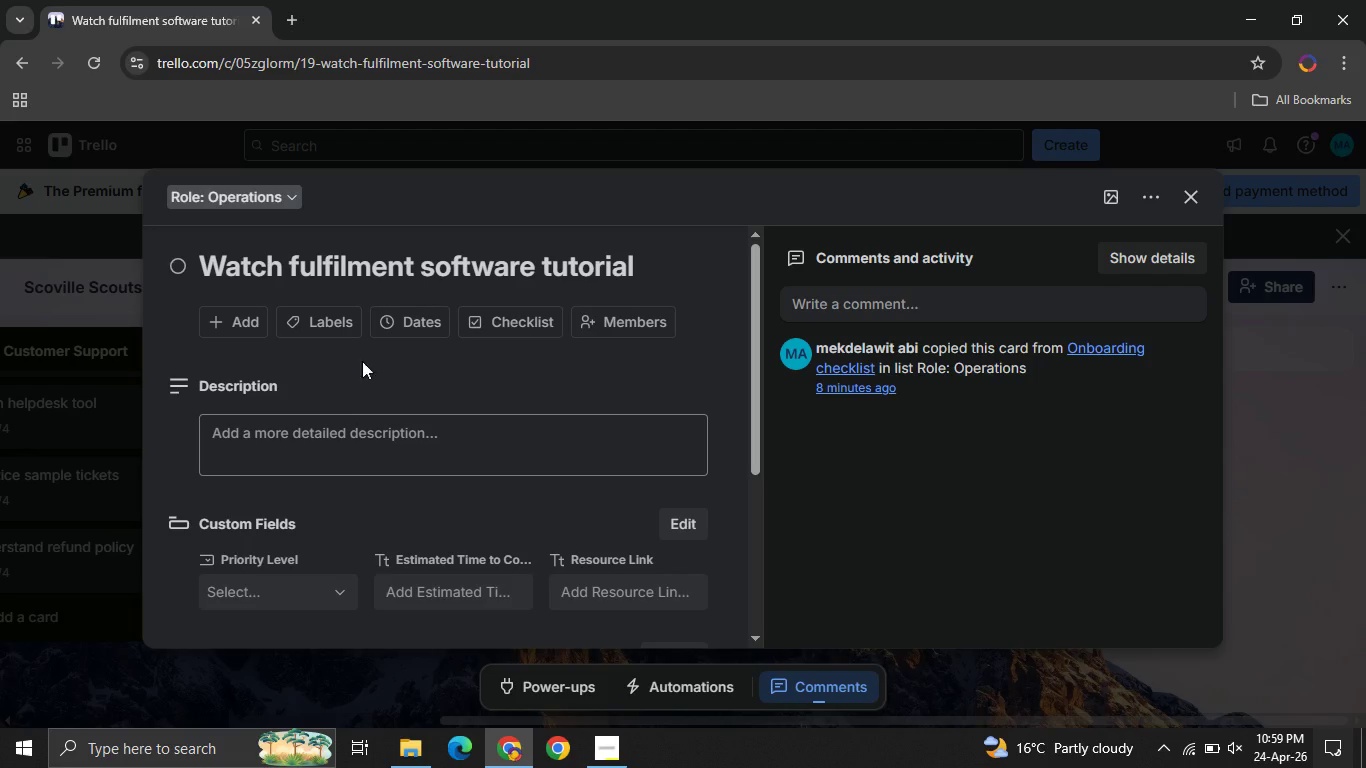 
wait(5.27)
 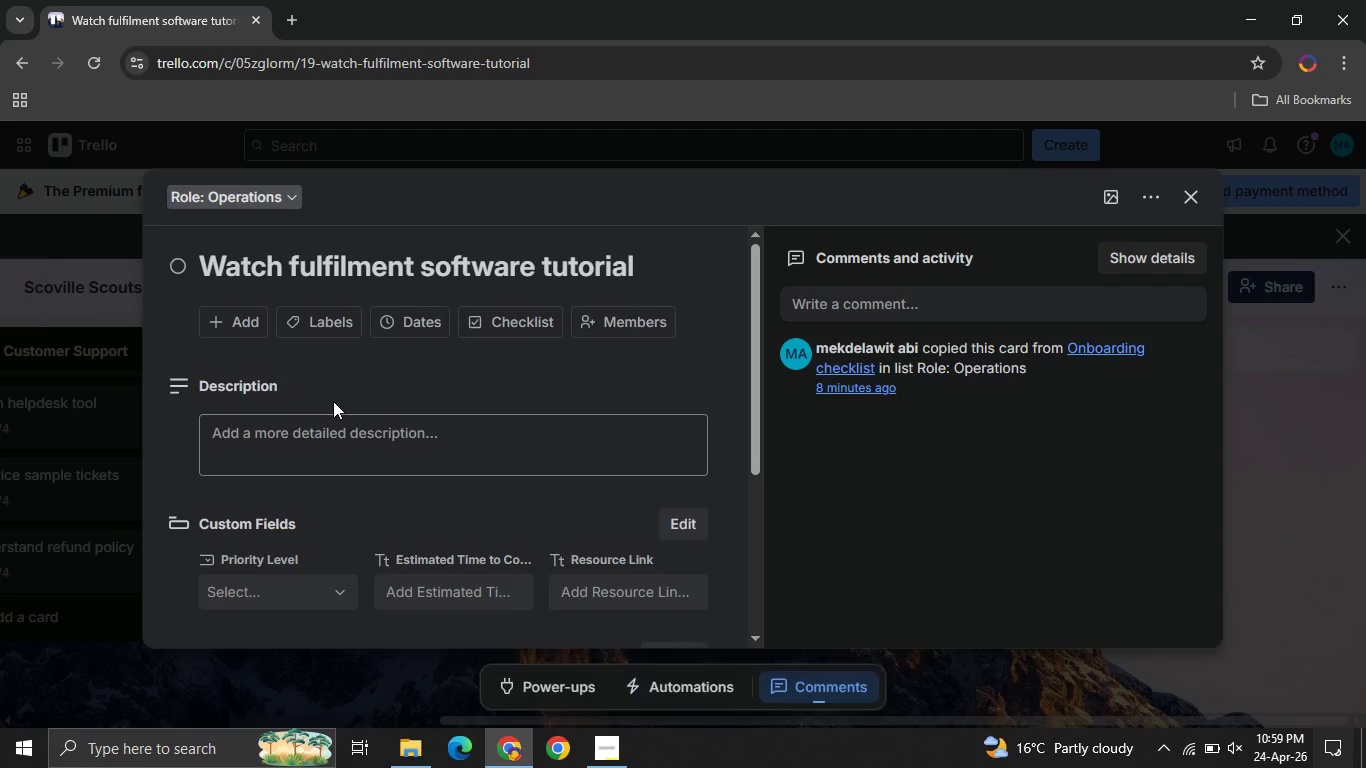 
left_click([393, 325])
 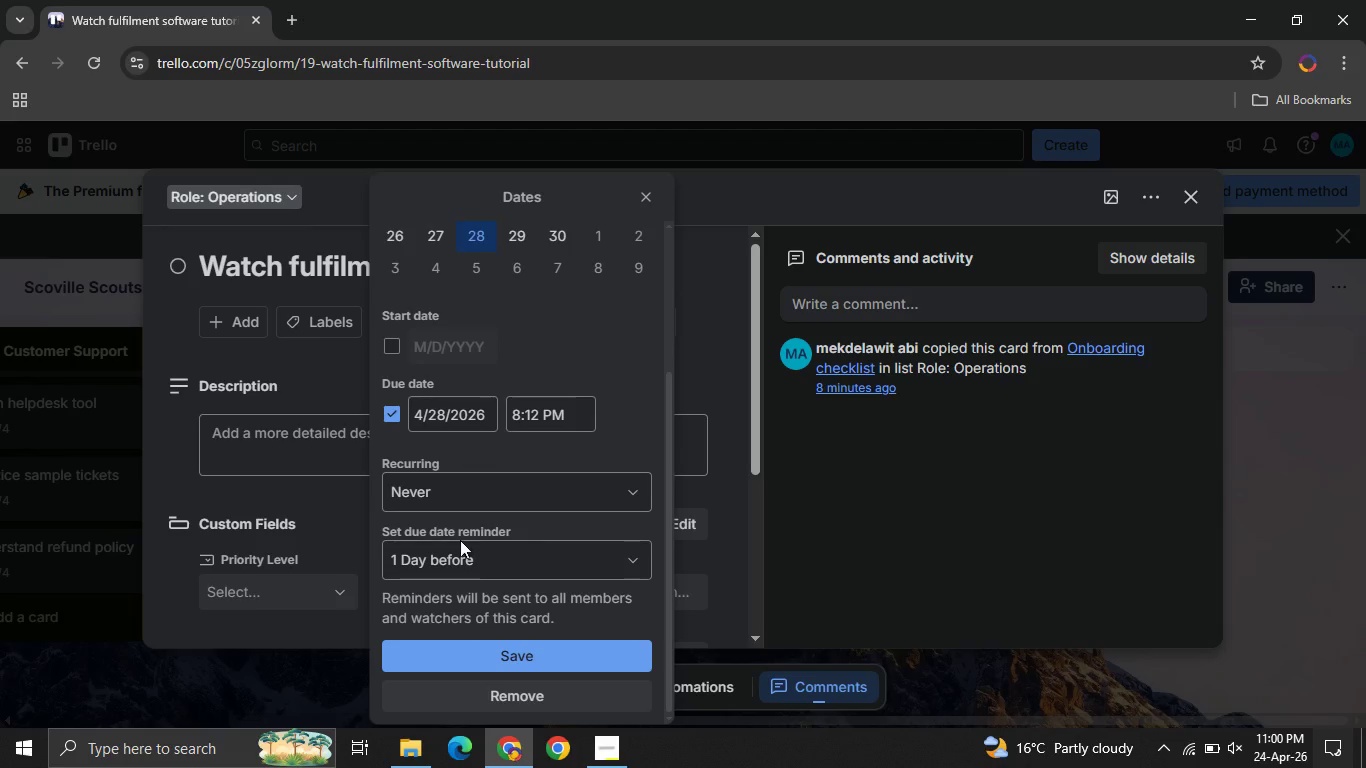 
left_click([415, 652])
 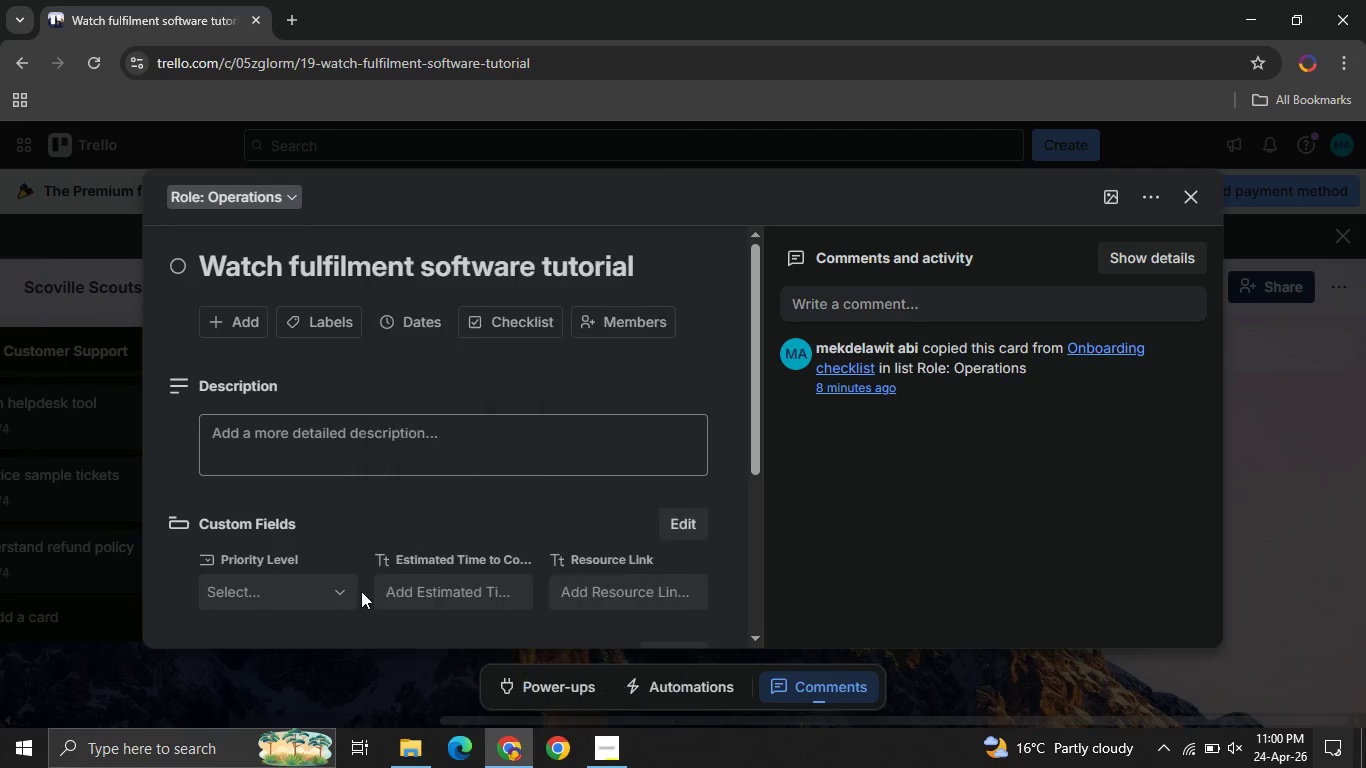 
mouse_move([316, 546])
 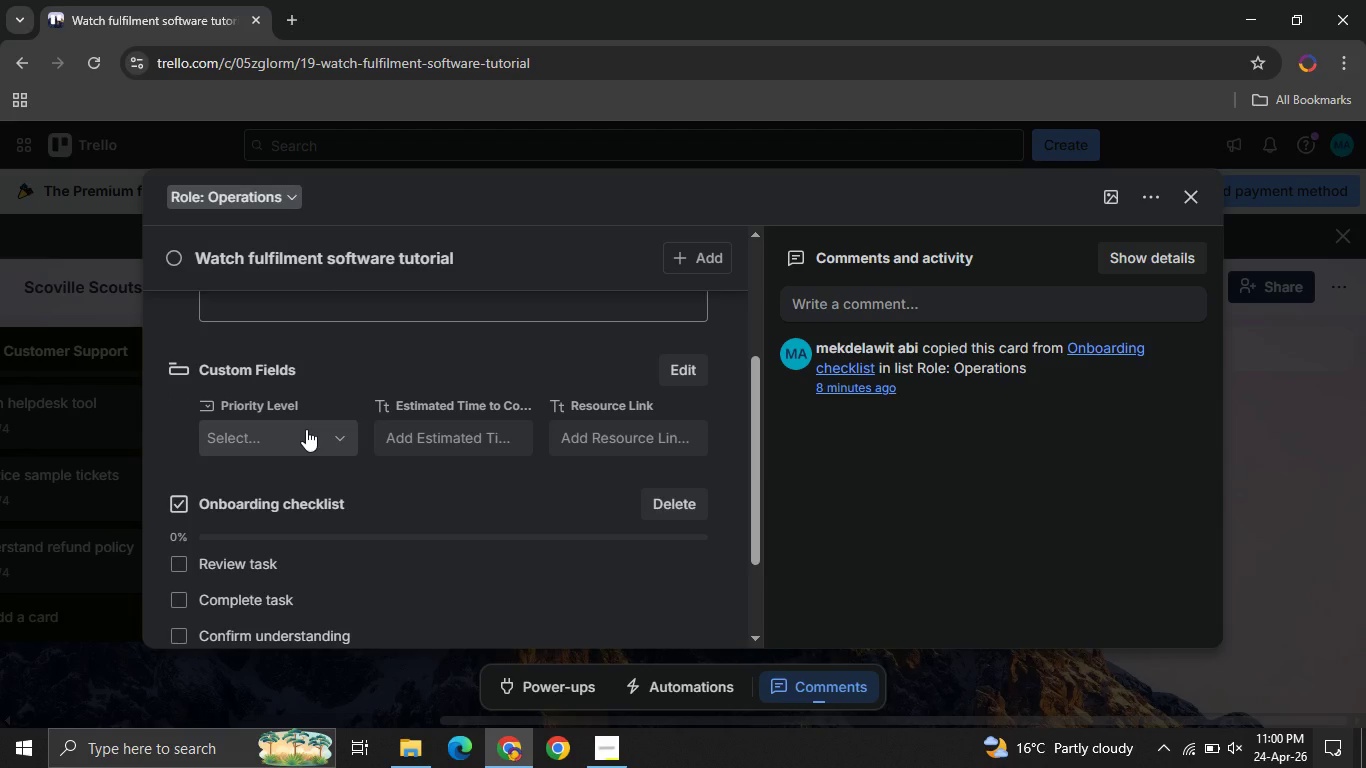 
left_click([306, 429])
 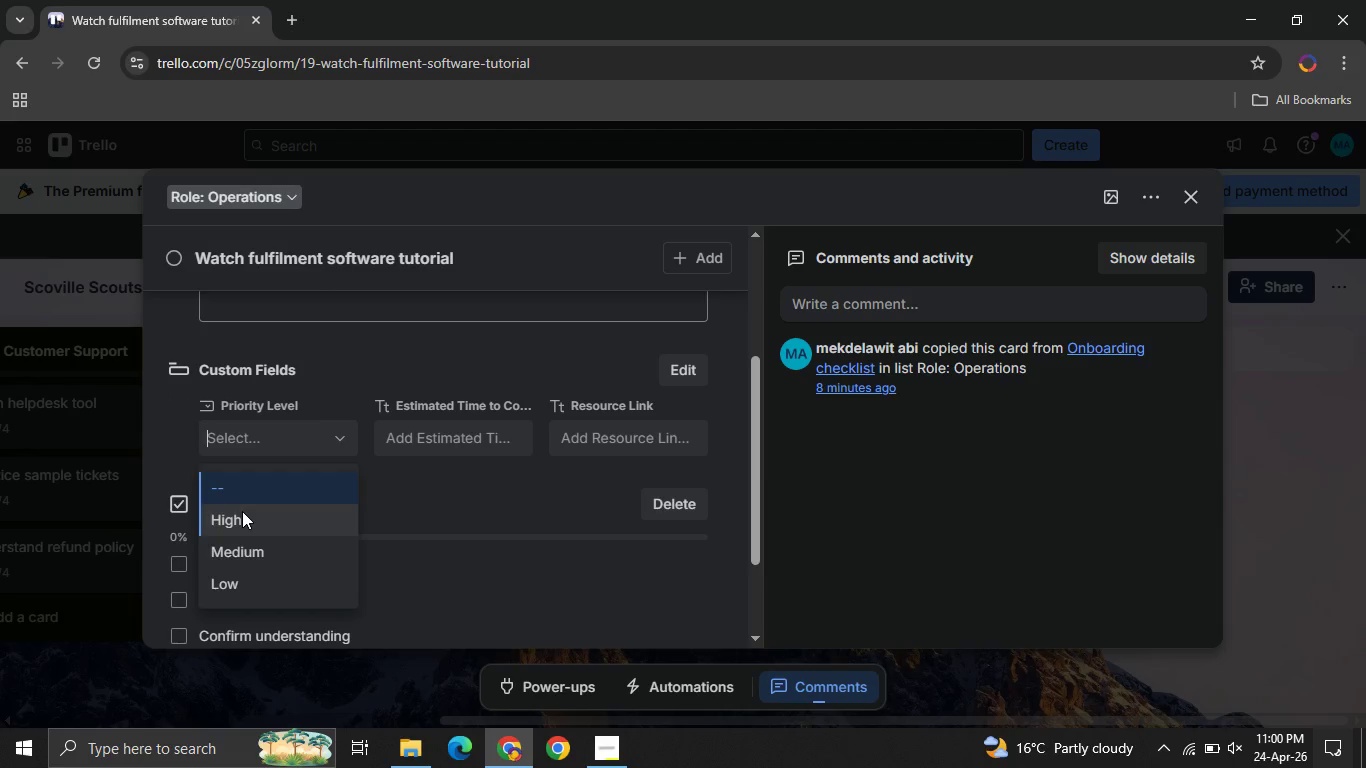 
left_click([242, 511])
 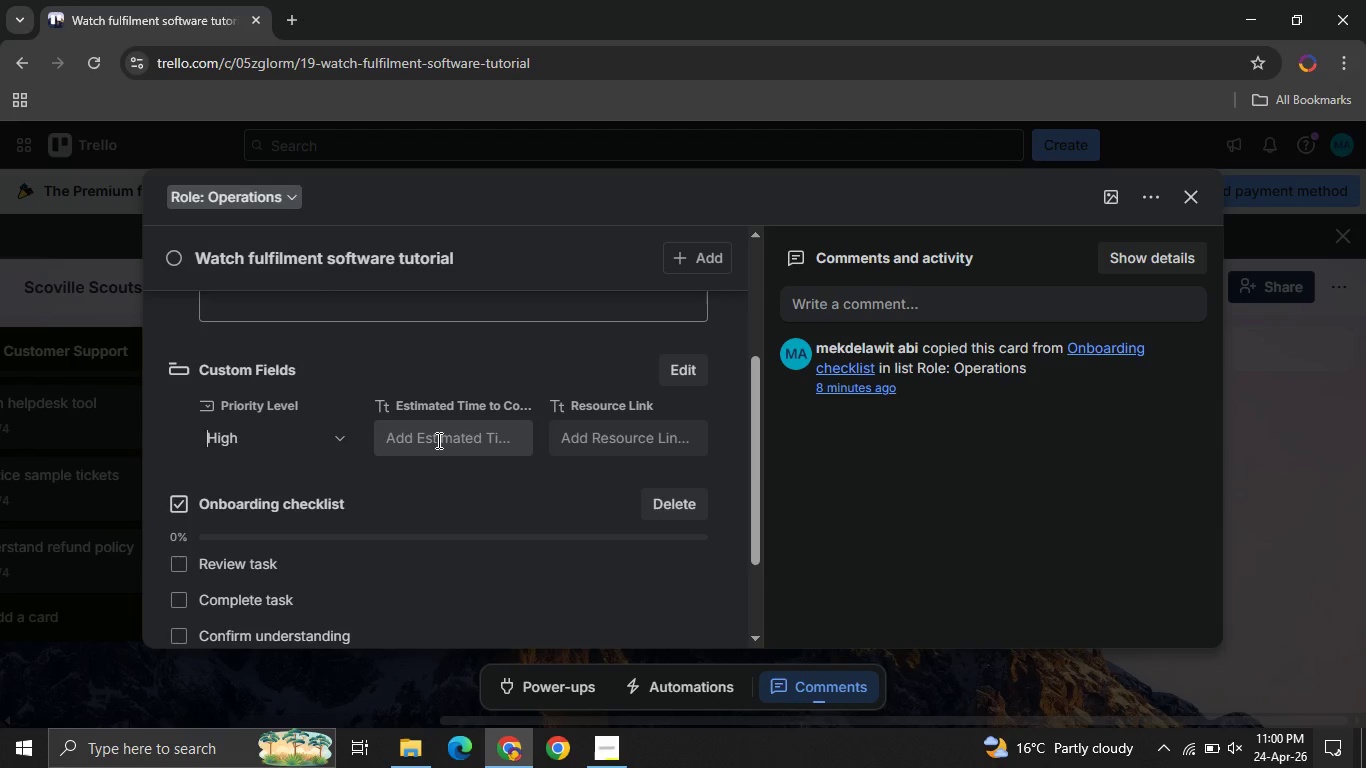 
left_click([437, 440])
 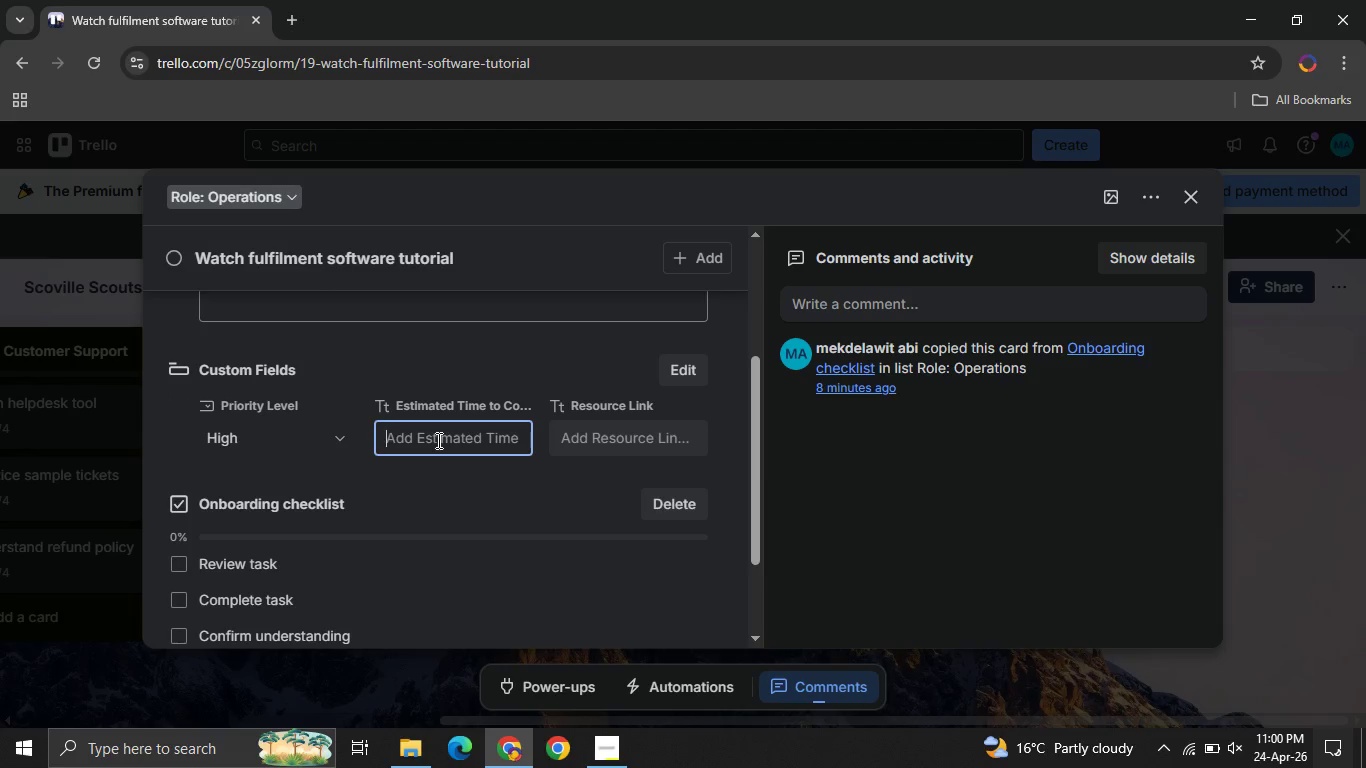 
type(45 MIN )
key(Backspace)
key(Backspace)
key(Backspace)
key(Backspace)
type(min)
 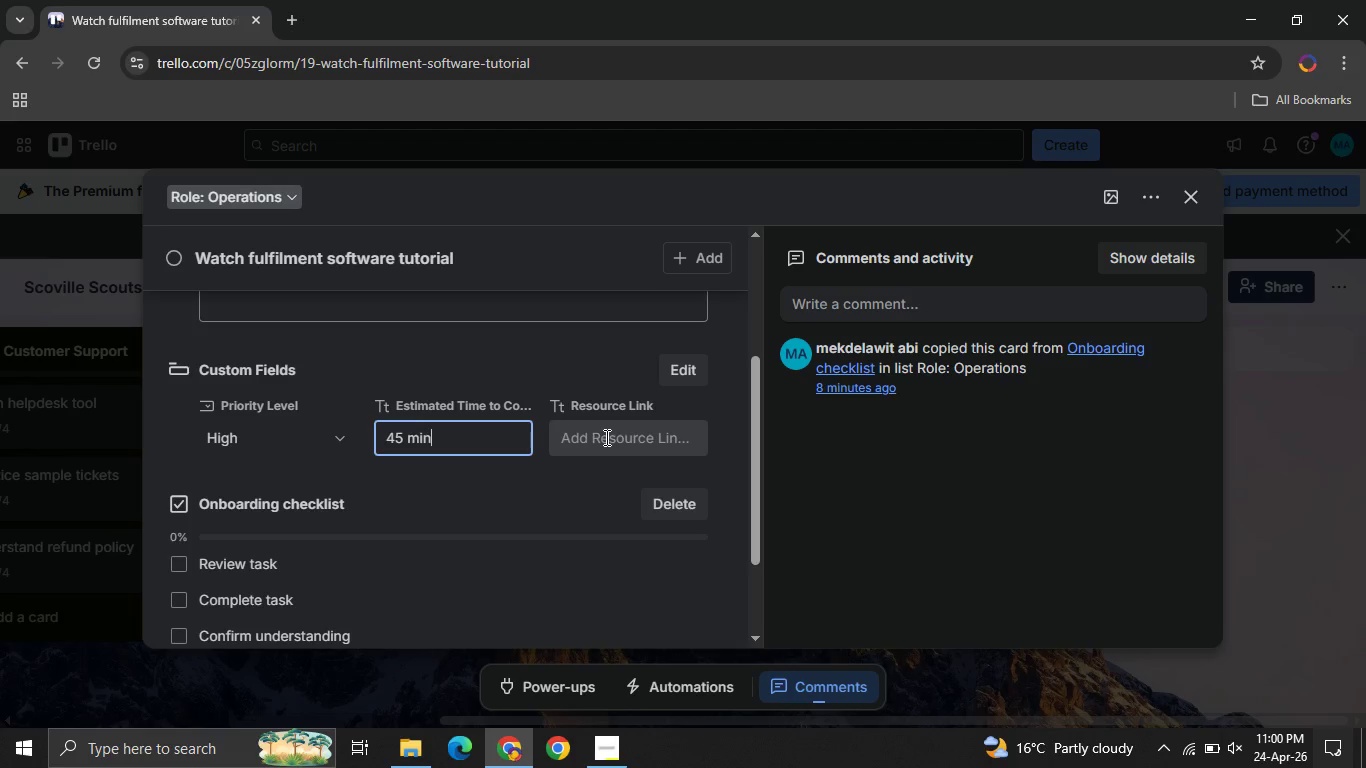 
left_click([605, 437])
 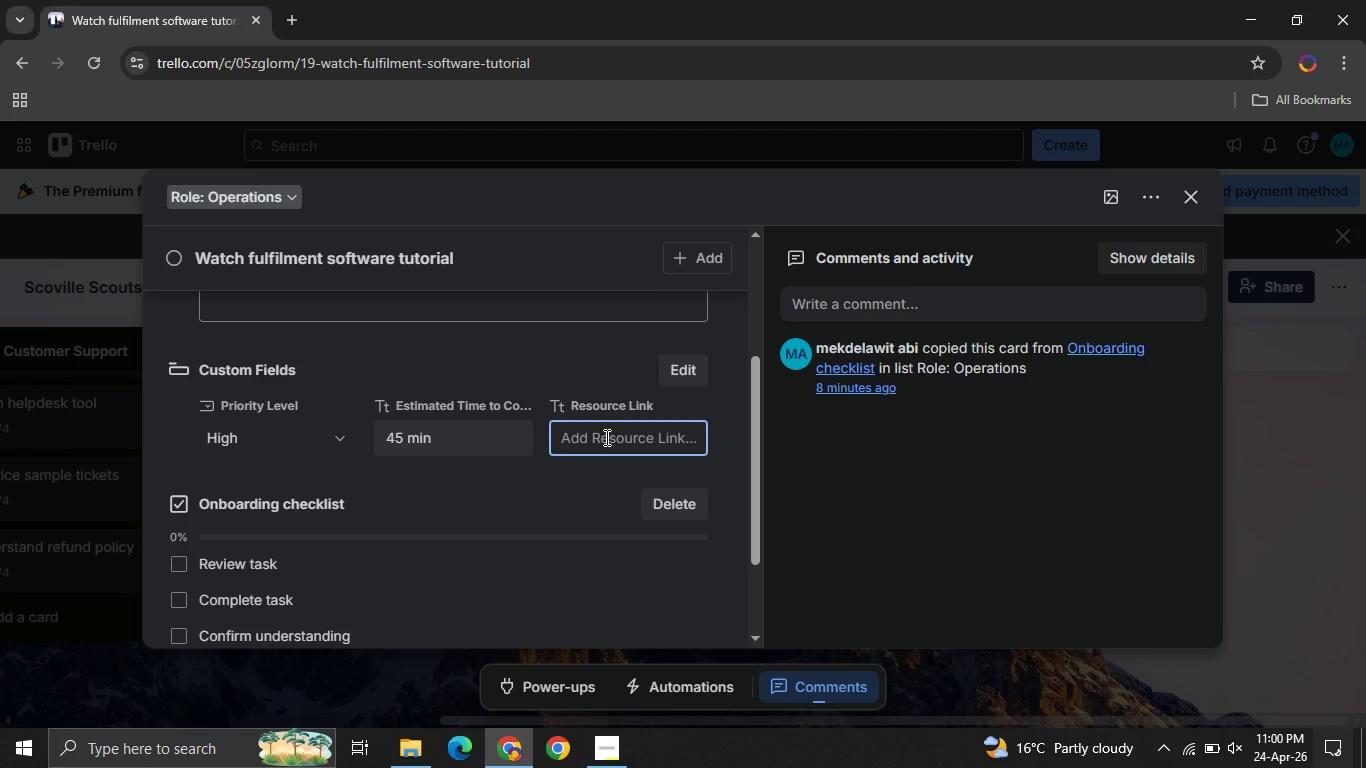 
type(Training video )
 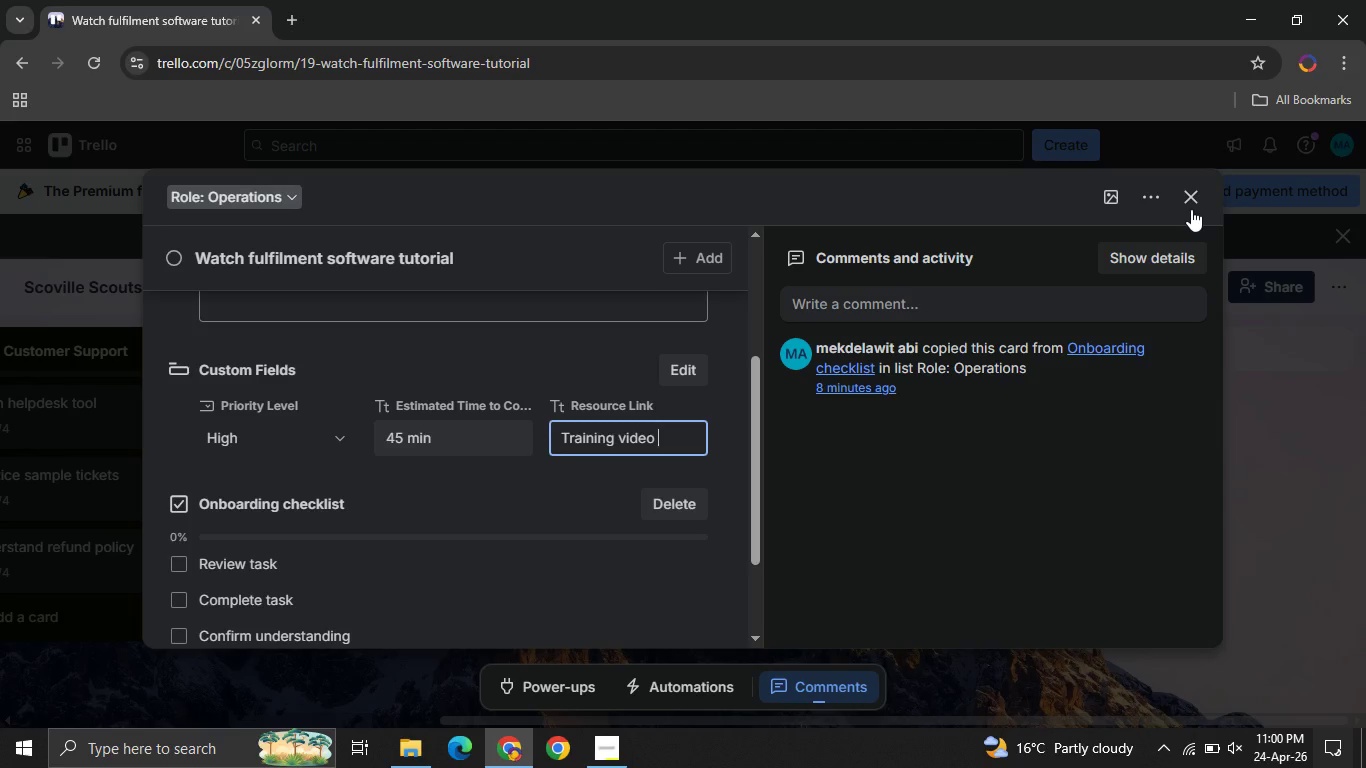 
left_click([1191, 209])
 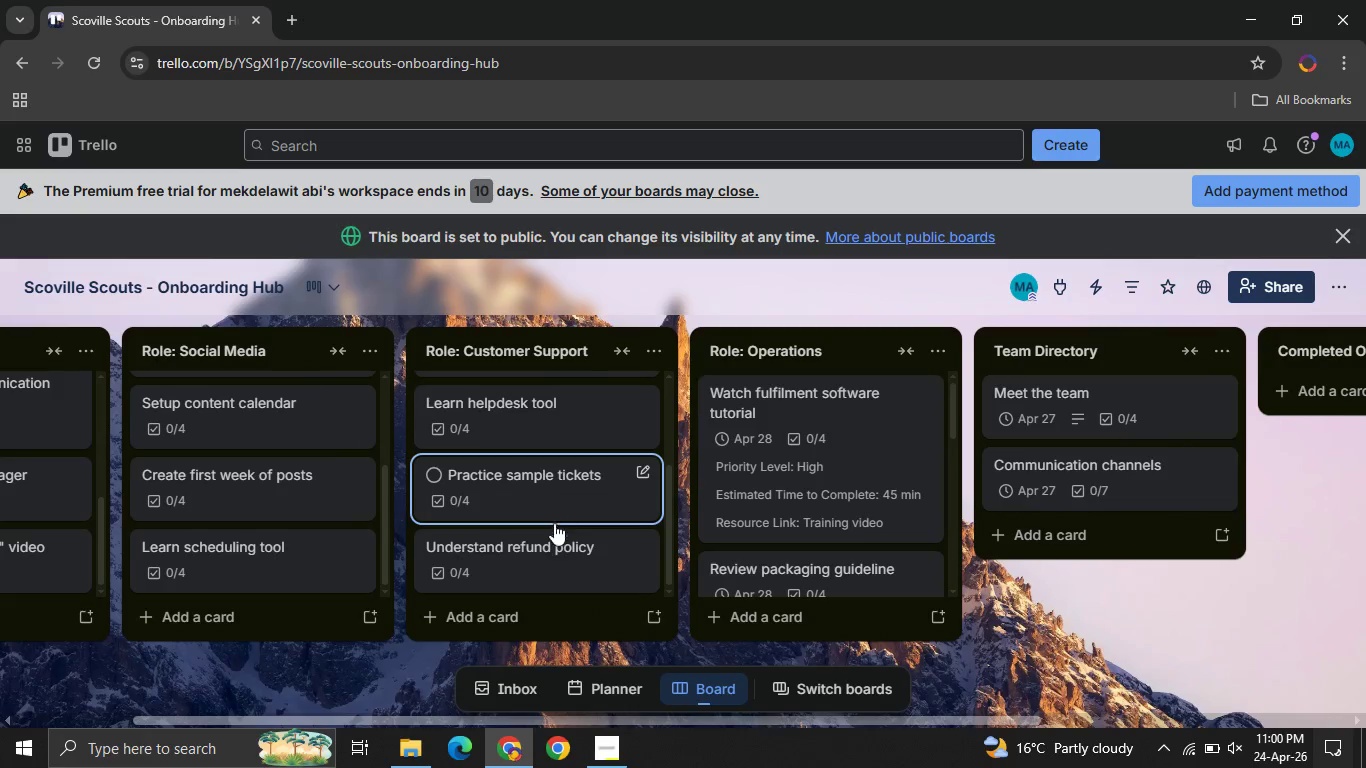 
left_click([551, 572])
 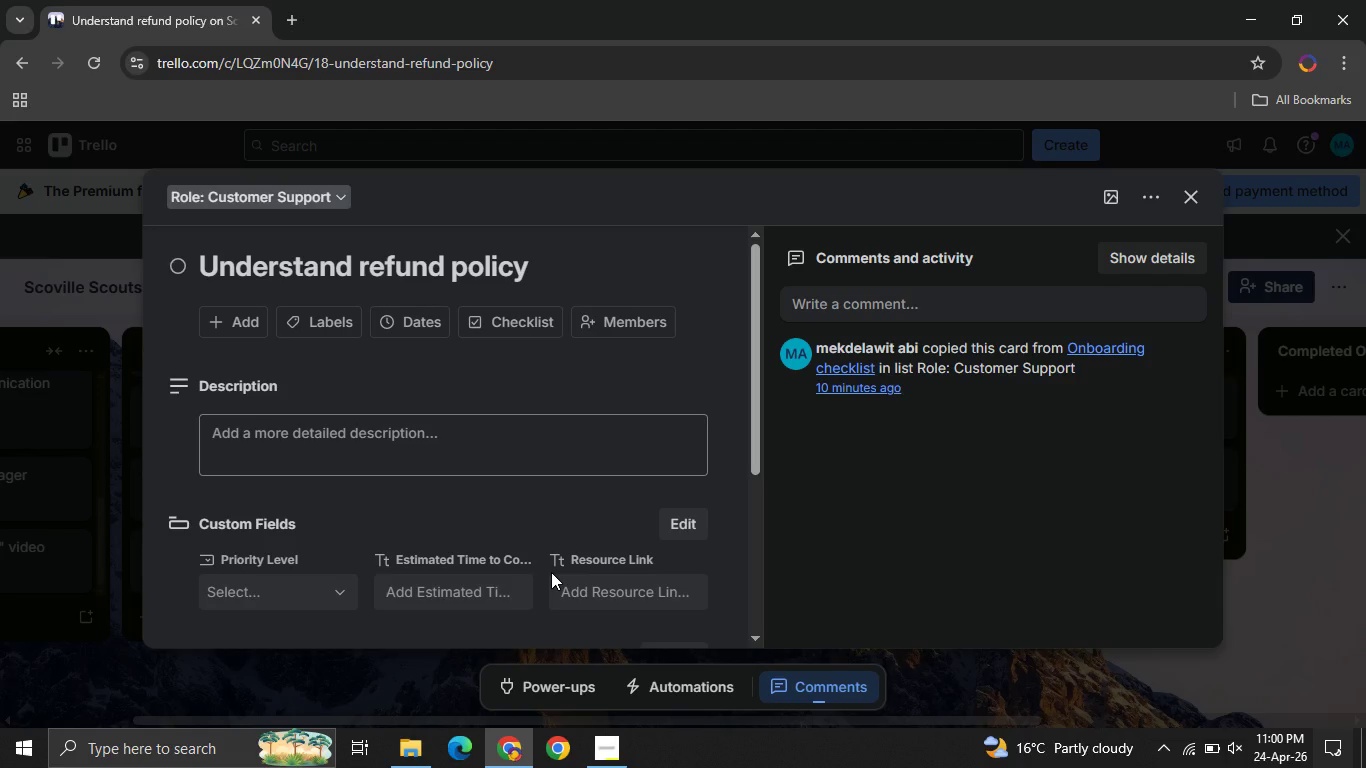 
left_click([417, 315])
 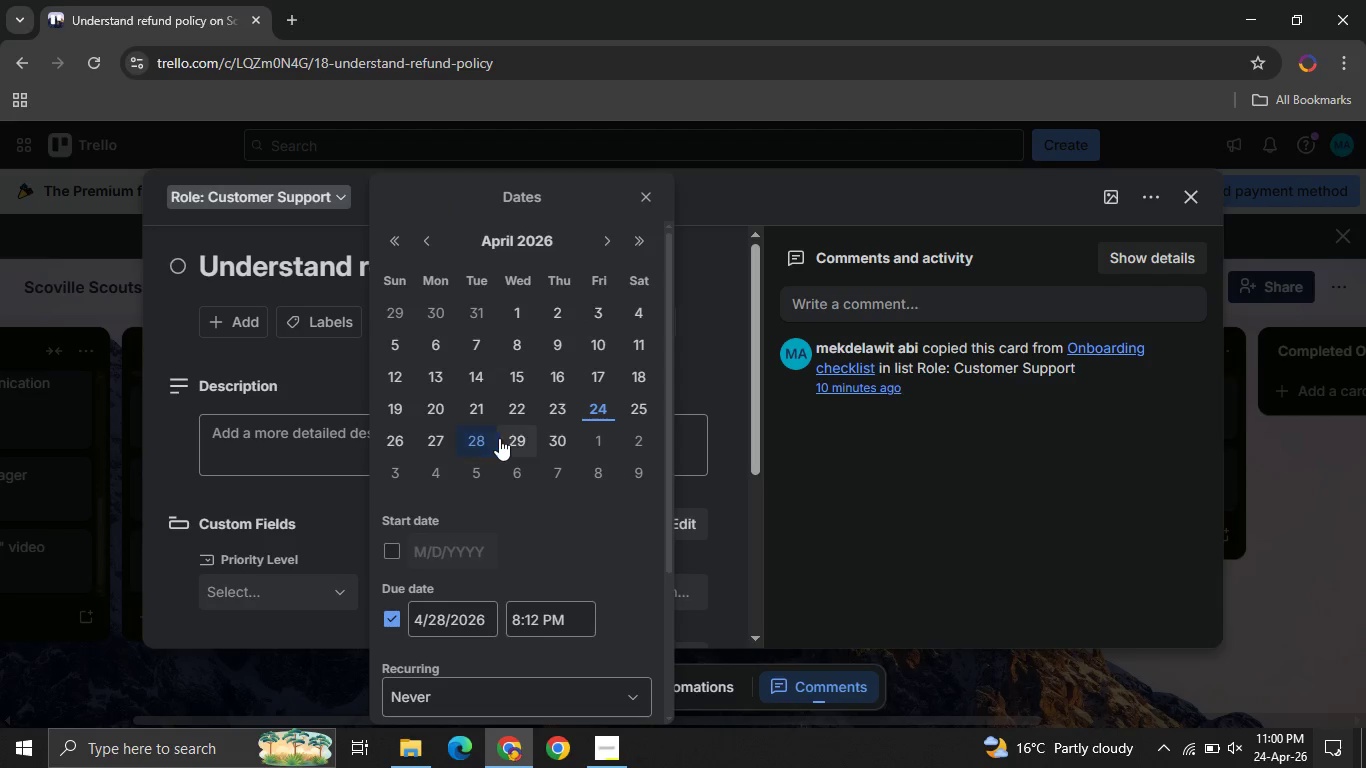 
left_click([527, 443])
 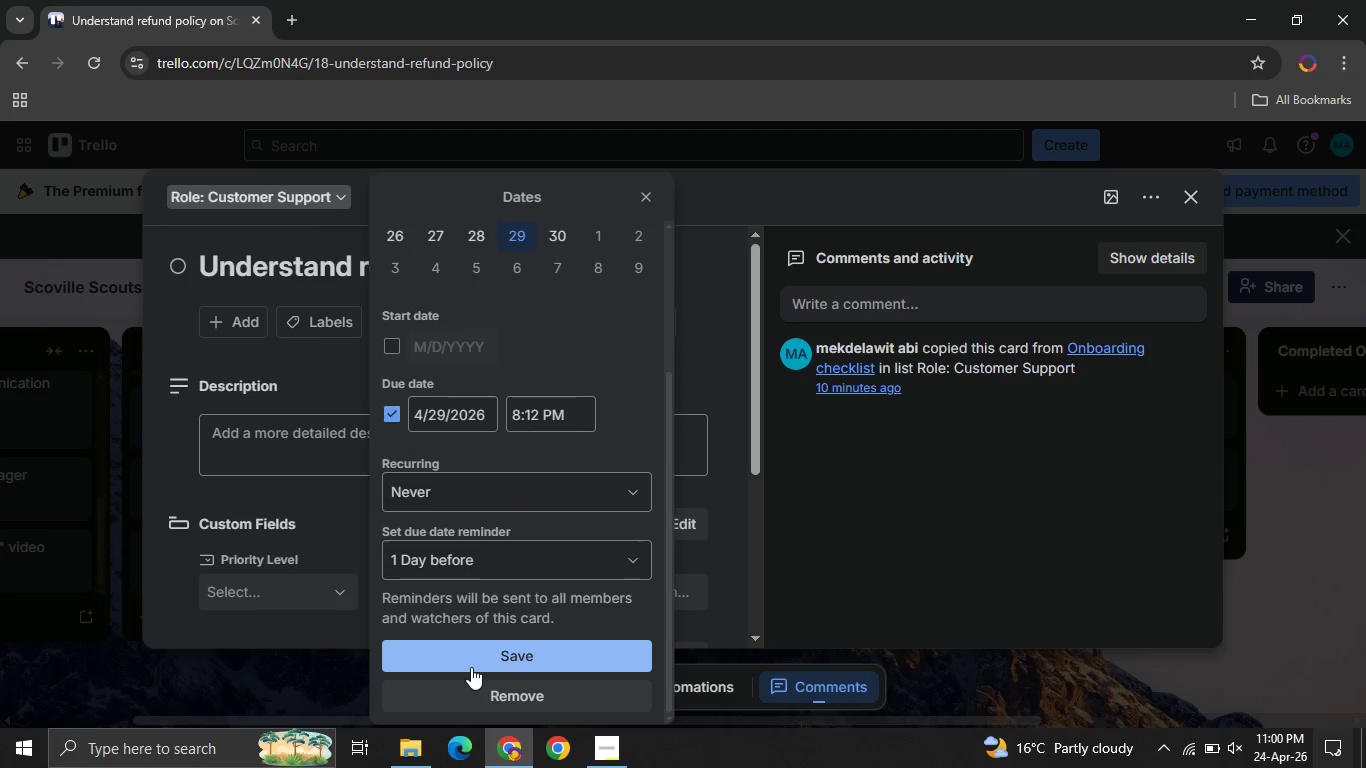 
left_click([471, 667])
 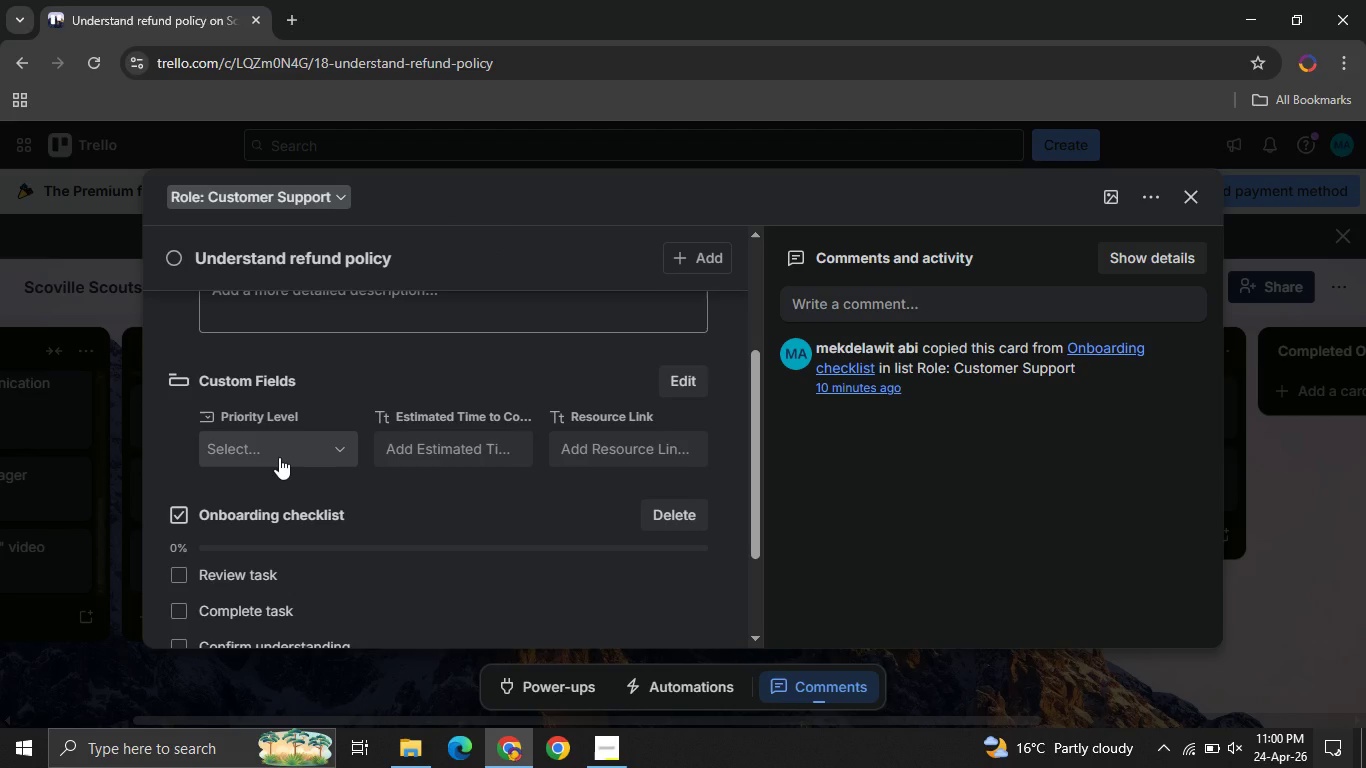 
wait(5.92)
 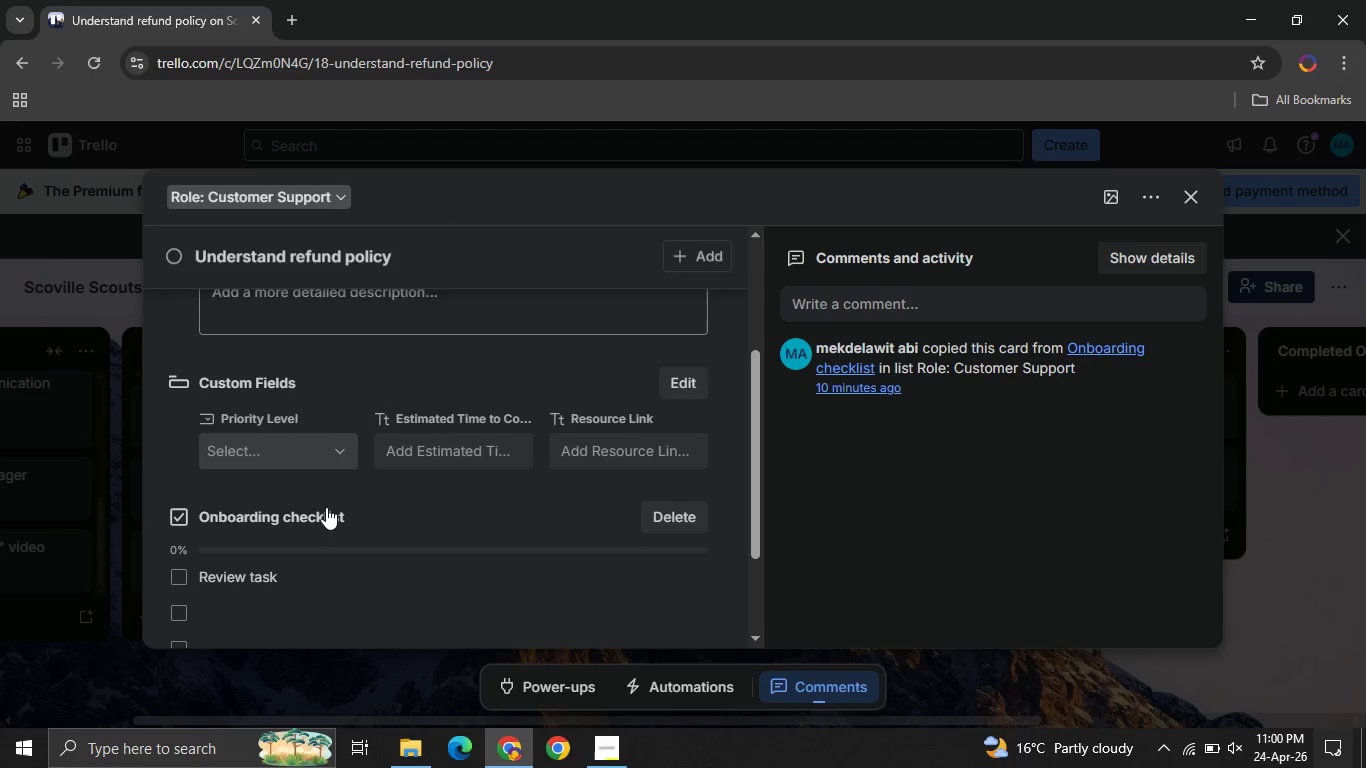 
left_click([279, 457])
 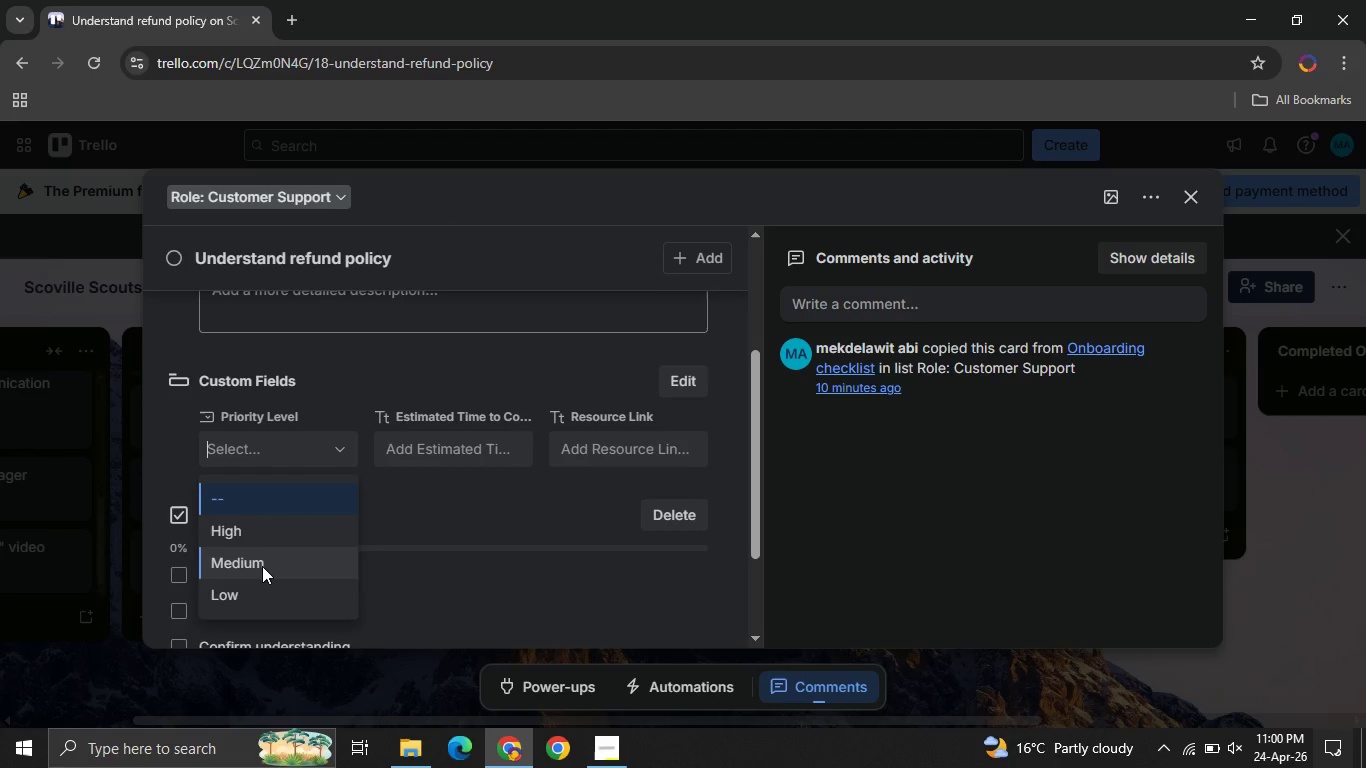 
left_click([262, 566])
 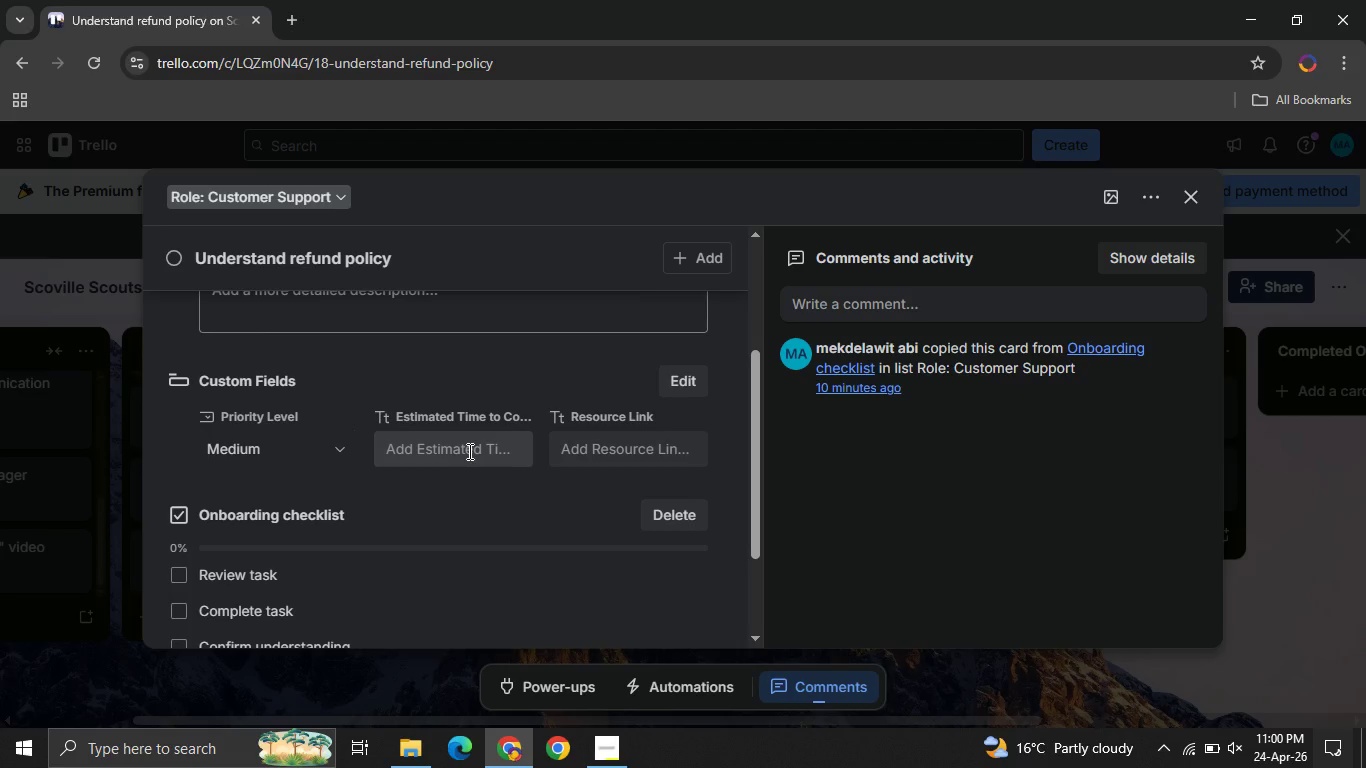 
left_click([468, 451])
 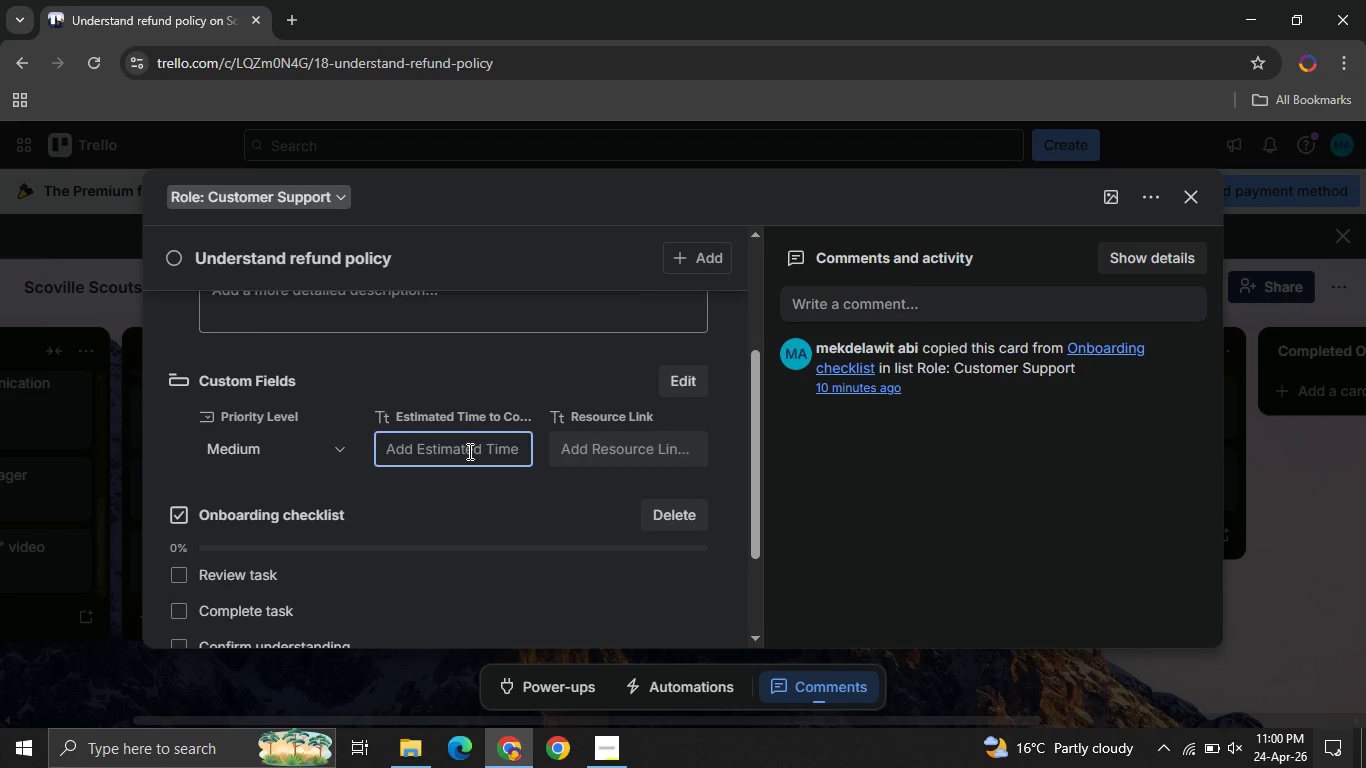 
type(30 min )
 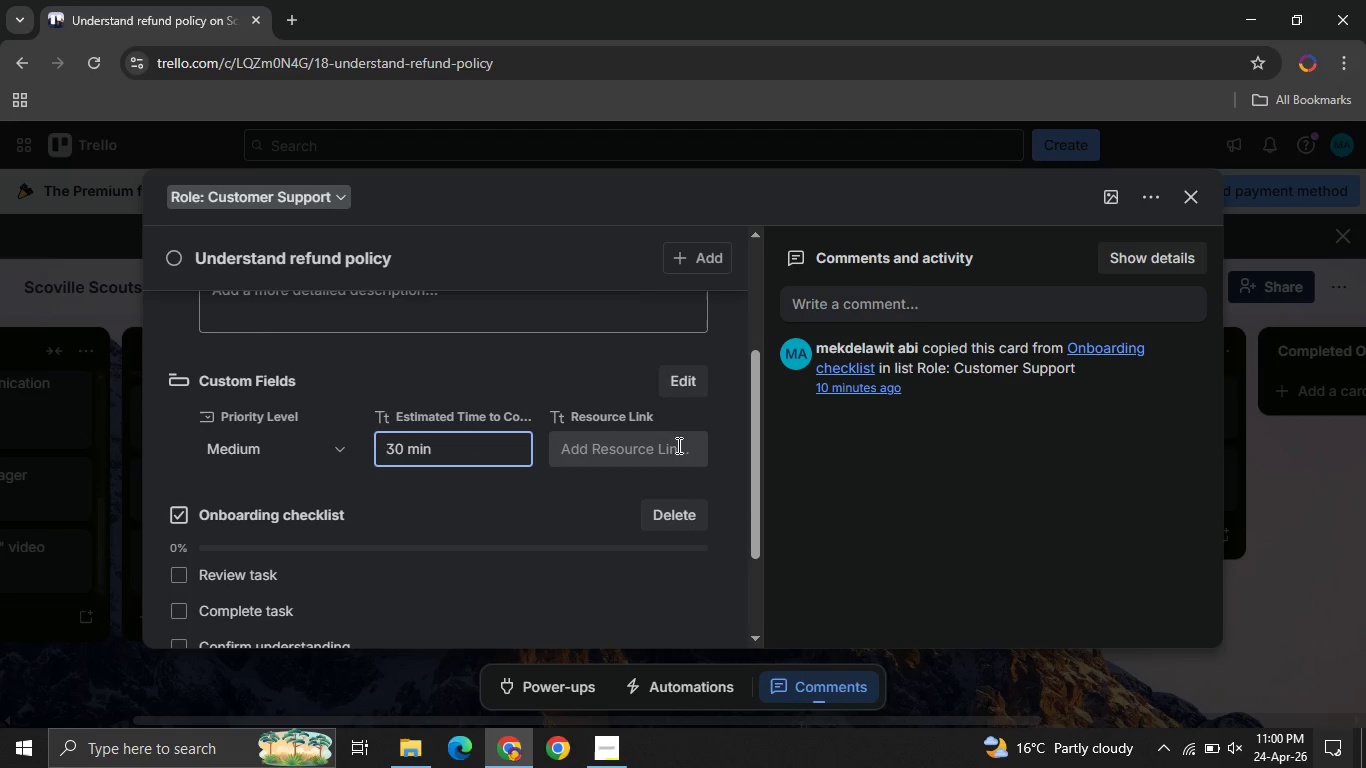 
left_click([671, 446])
 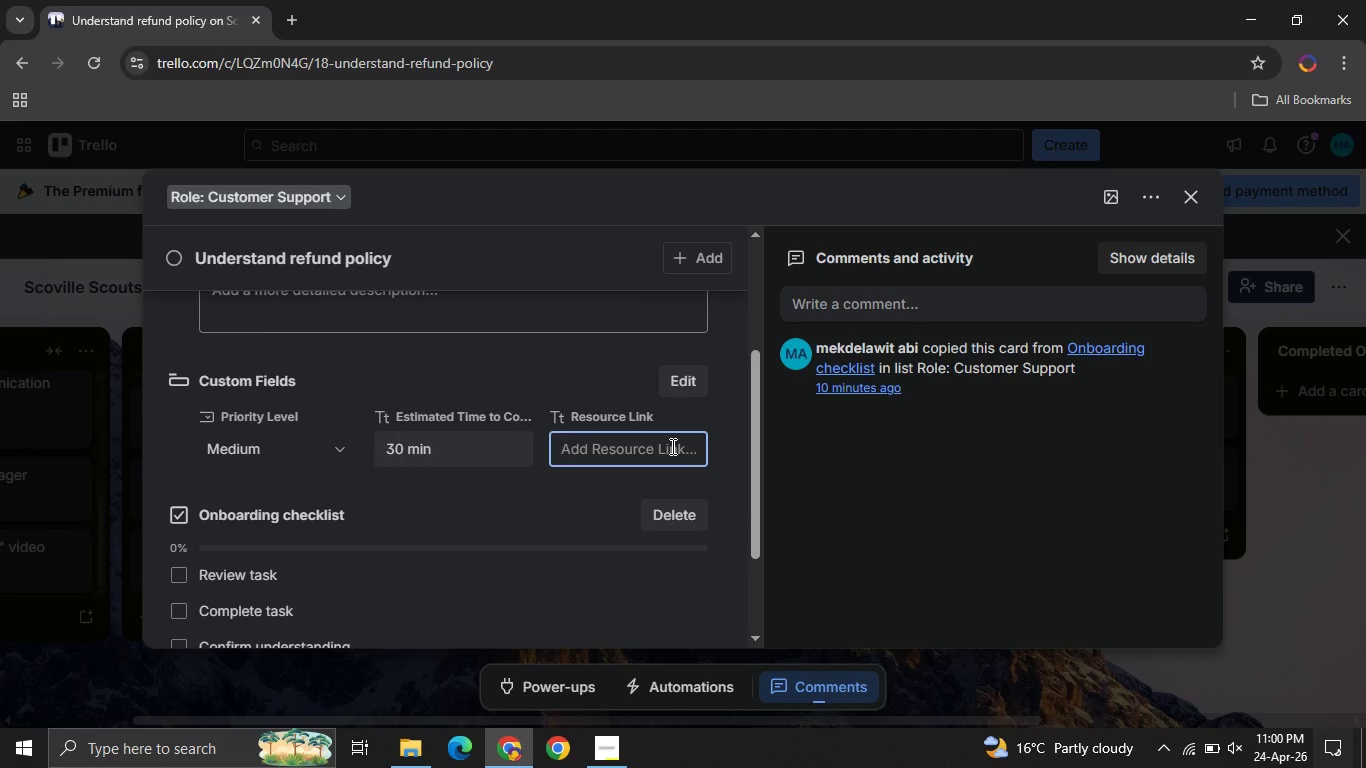 
type(Policy doc)
 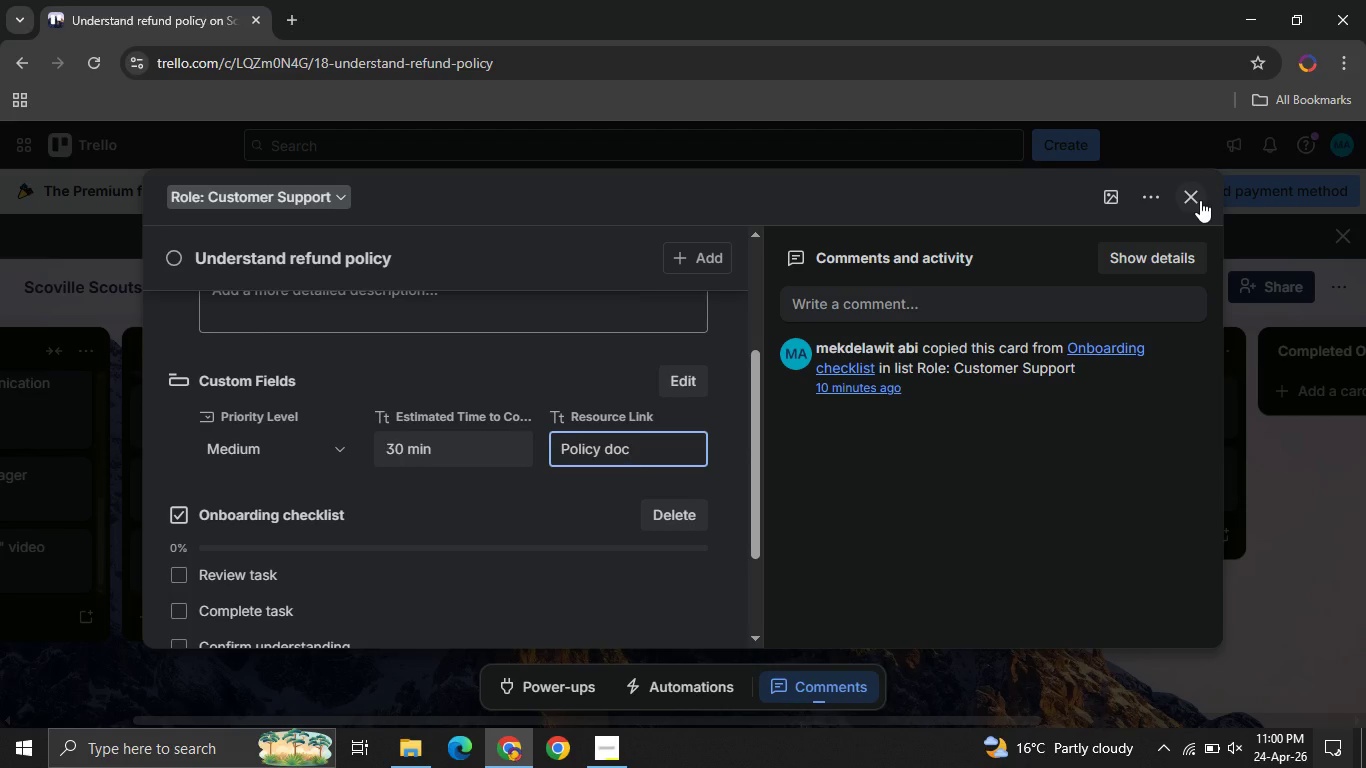 
left_click([1200, 200])
 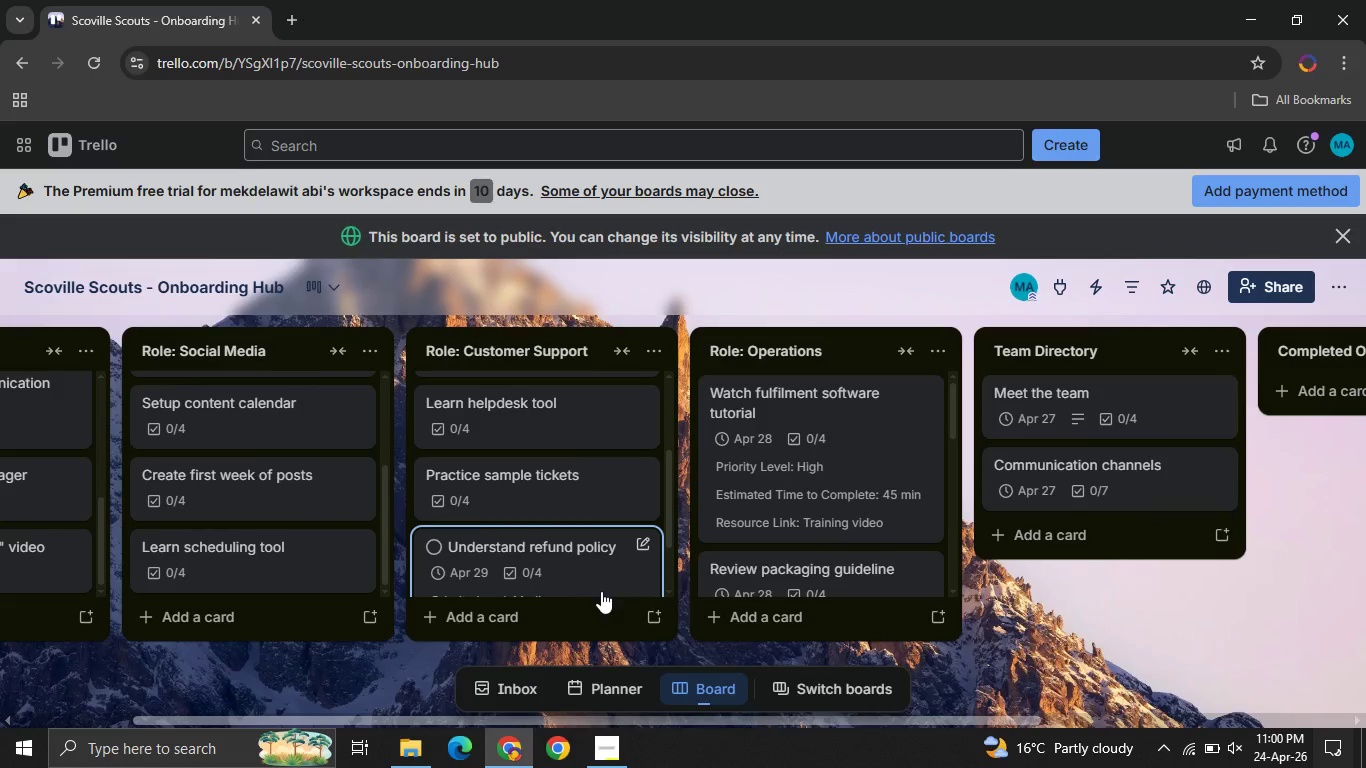 
mouse_move([513, 559])
 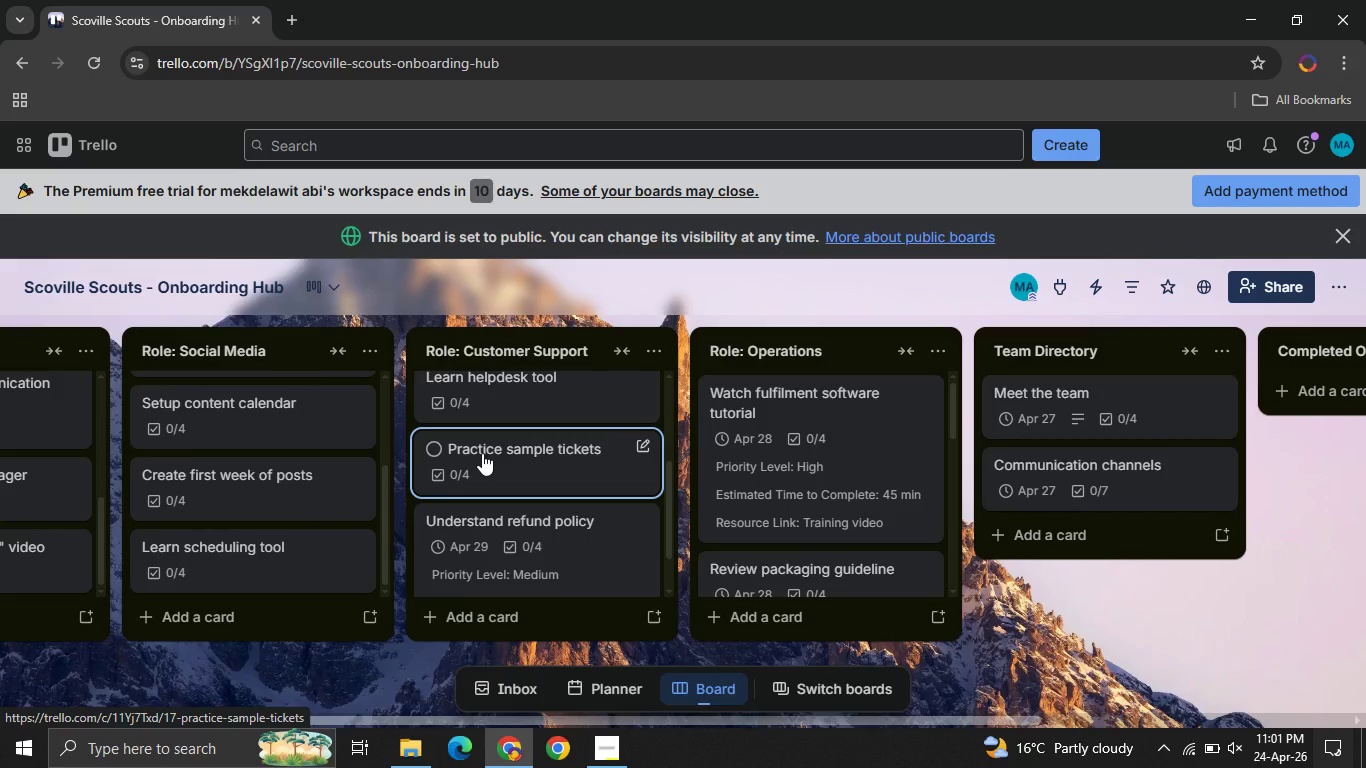 
left_click([482, 453])
 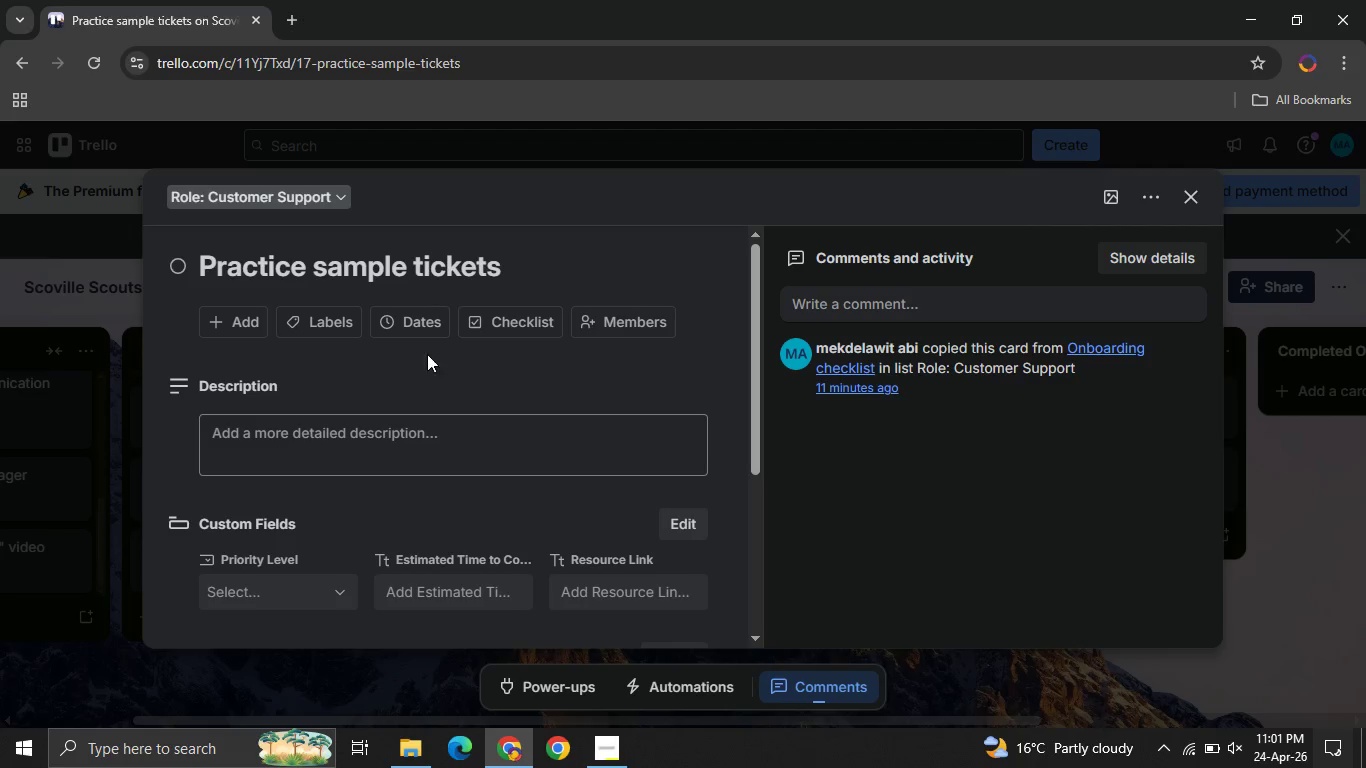 
left_click([413, 326])
 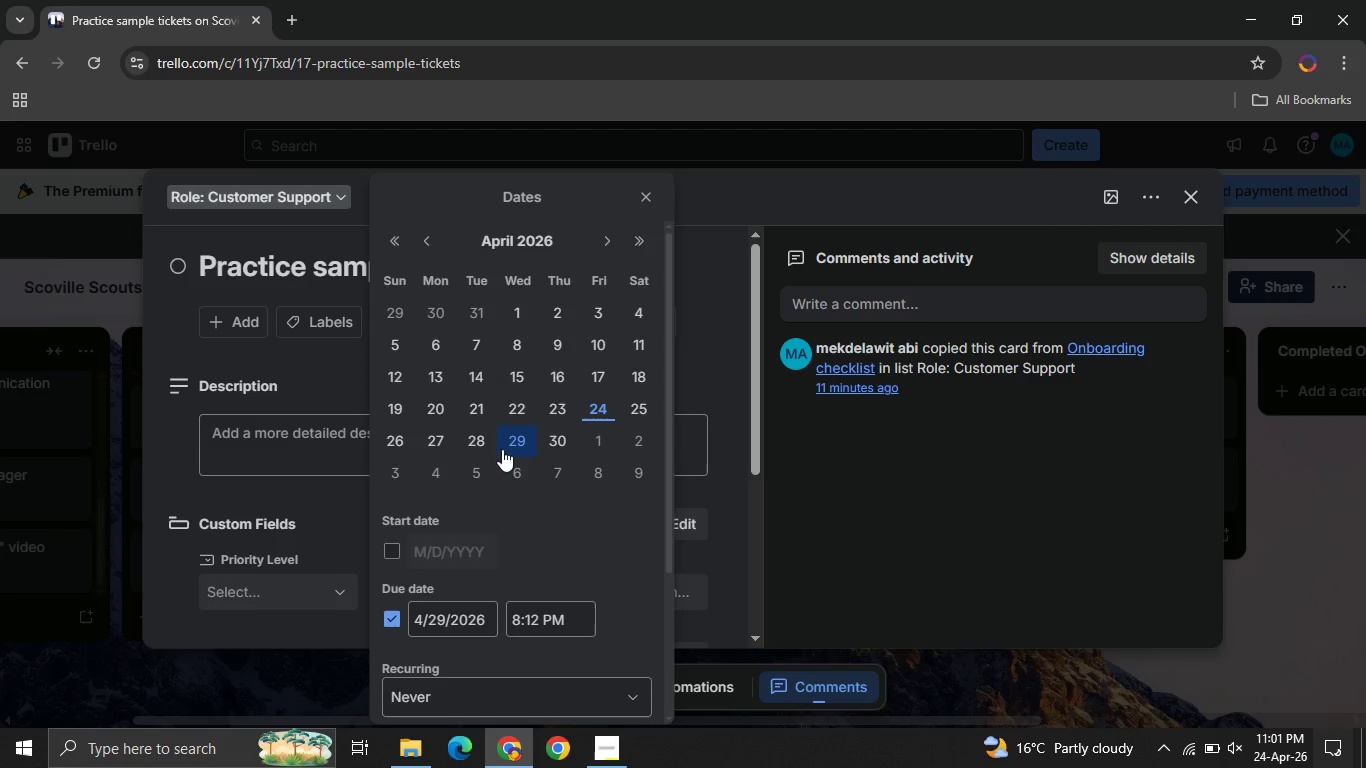 
left_click([520, 450])
 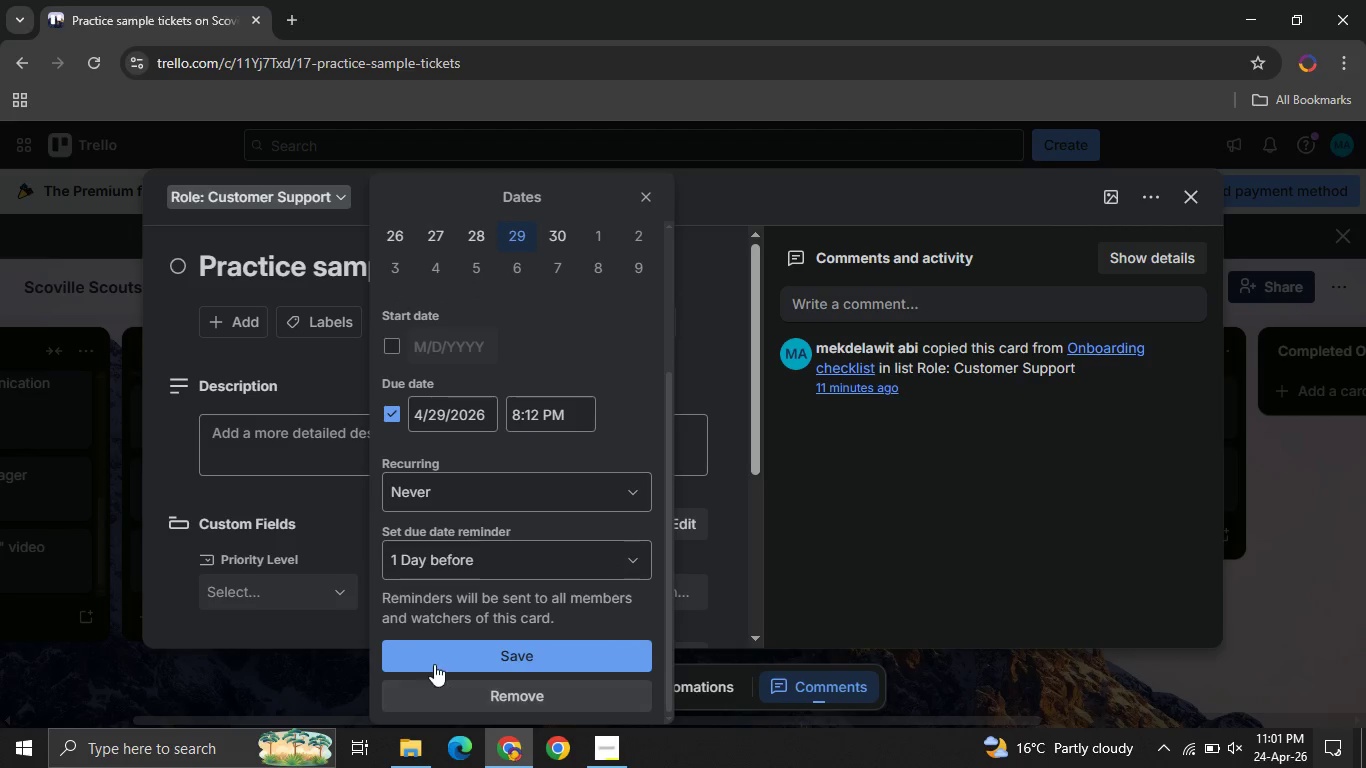 
left_click([427, 655])
 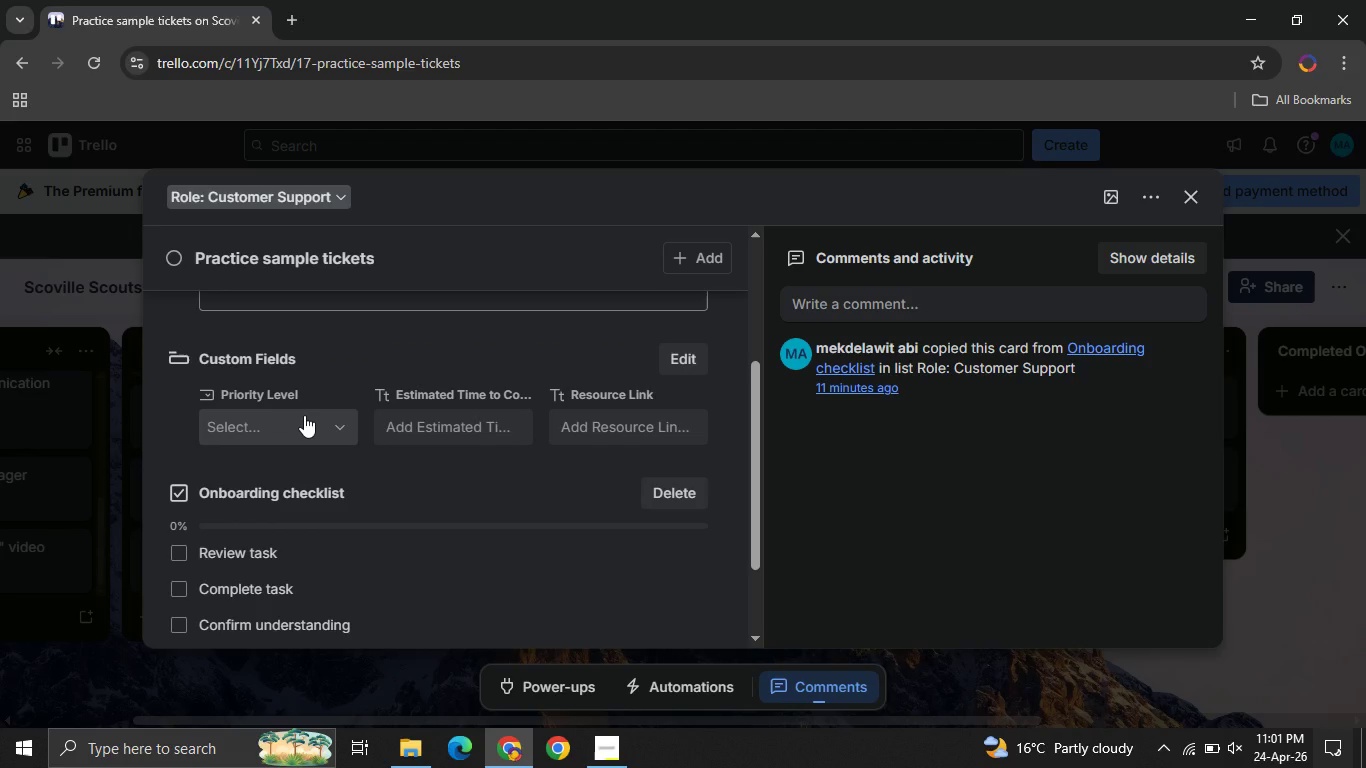 
wait(6.27)
 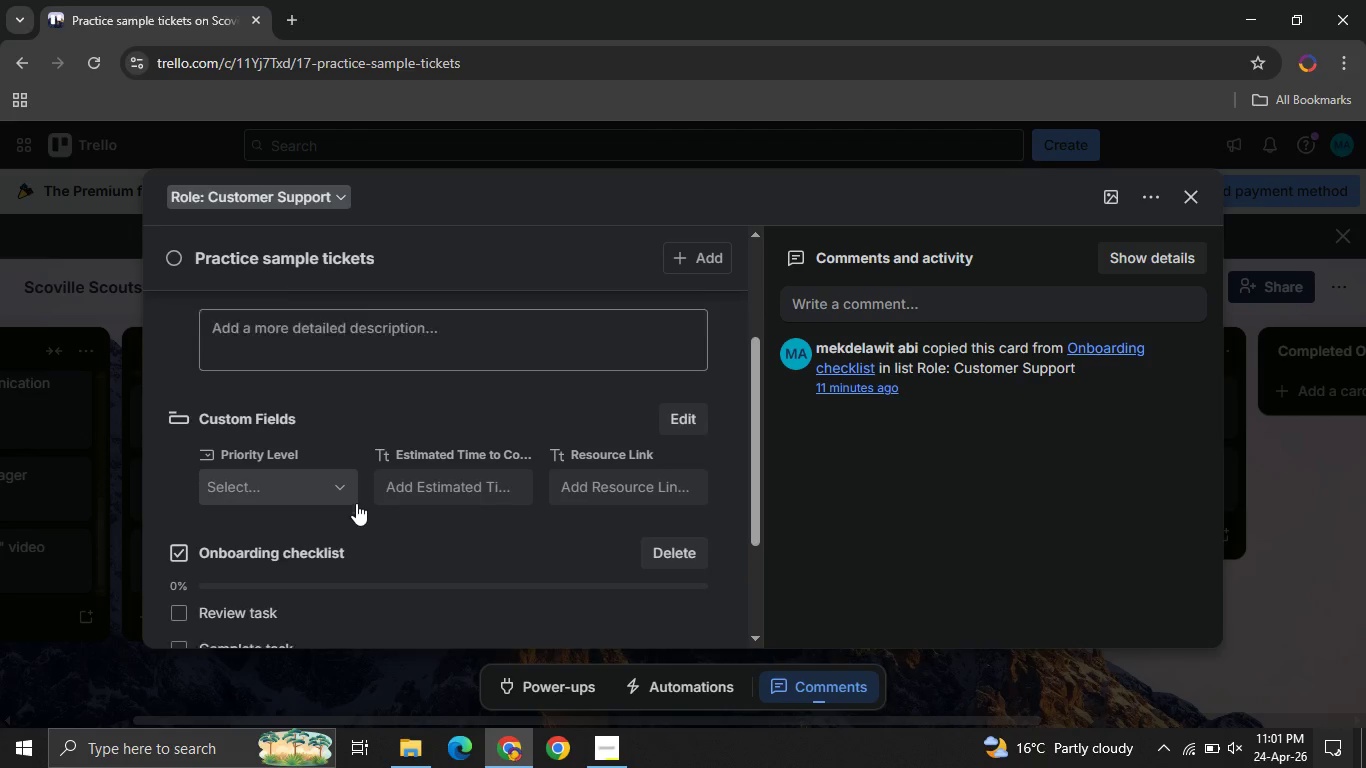 
left_click([304, 415])
 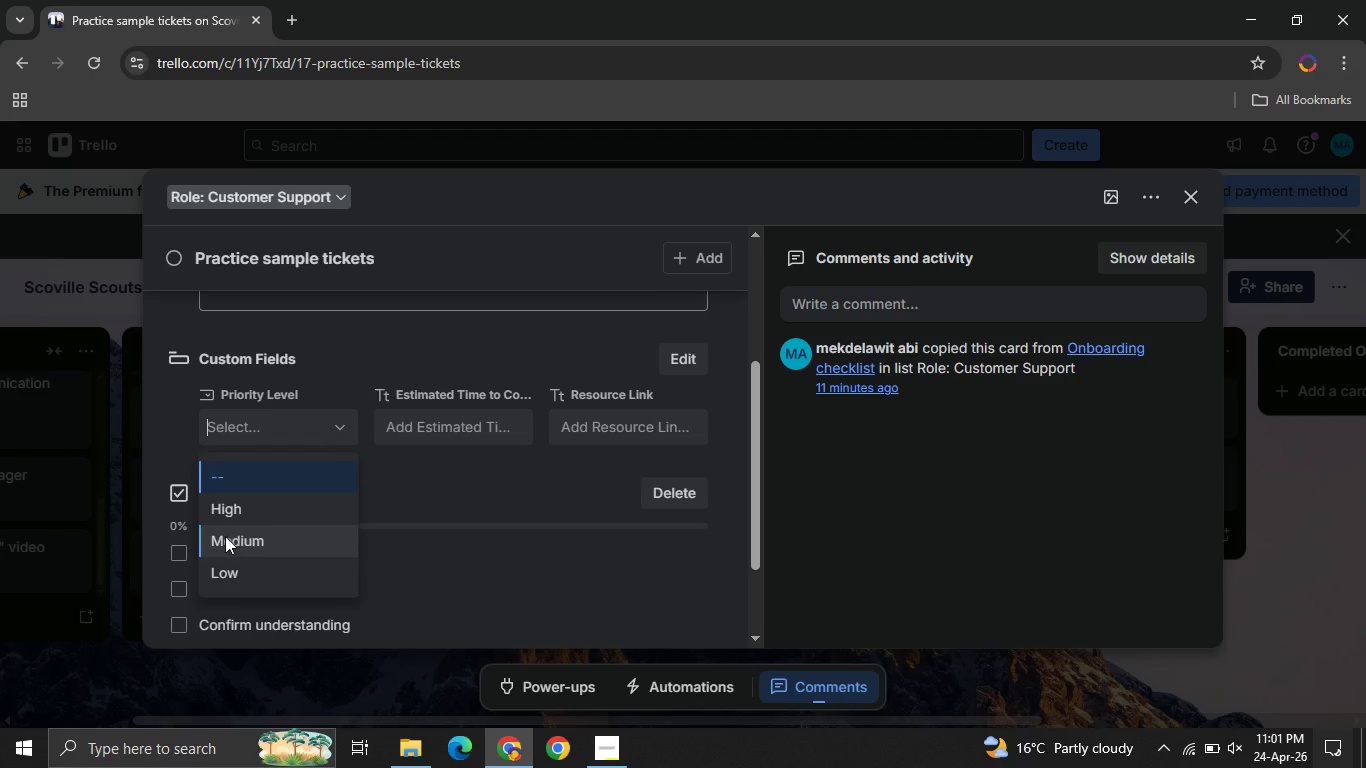 
left_click([225, 536])
 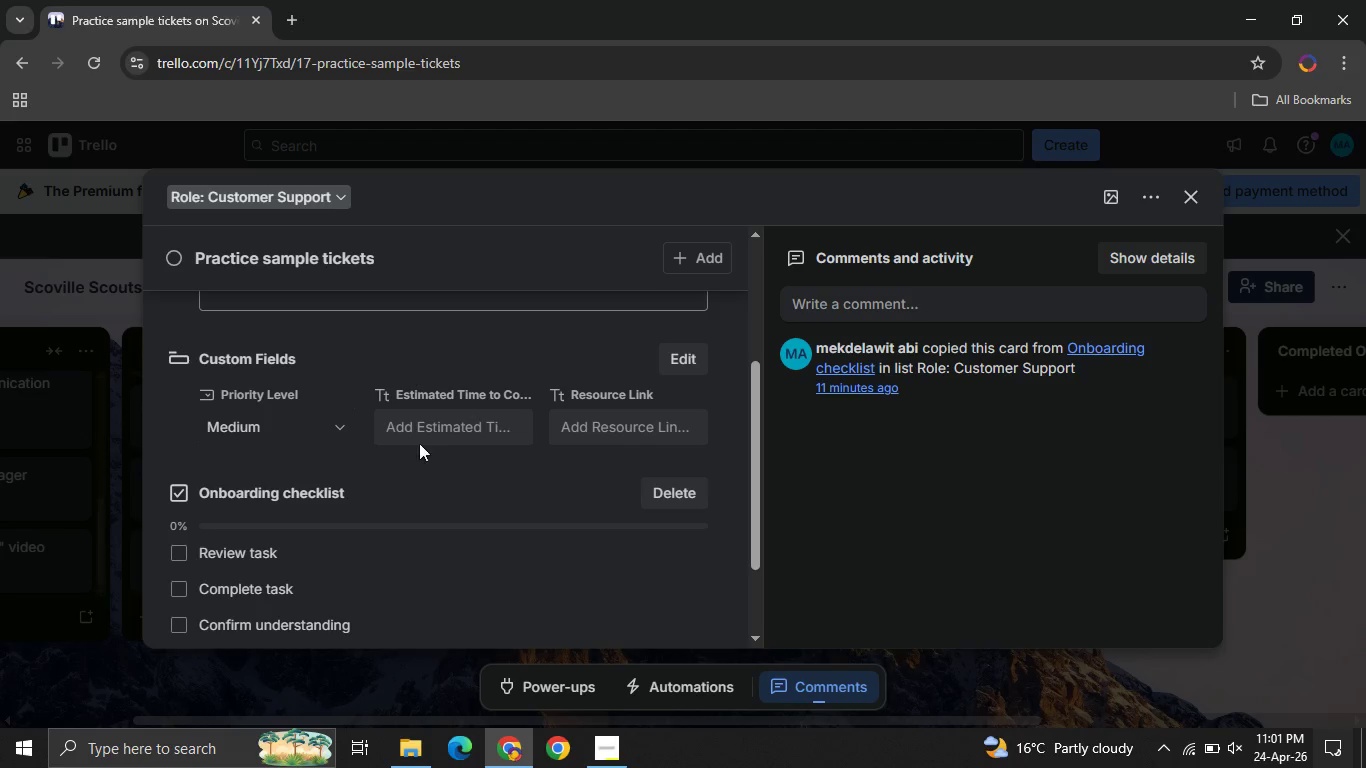 
left_click([396, 424])
 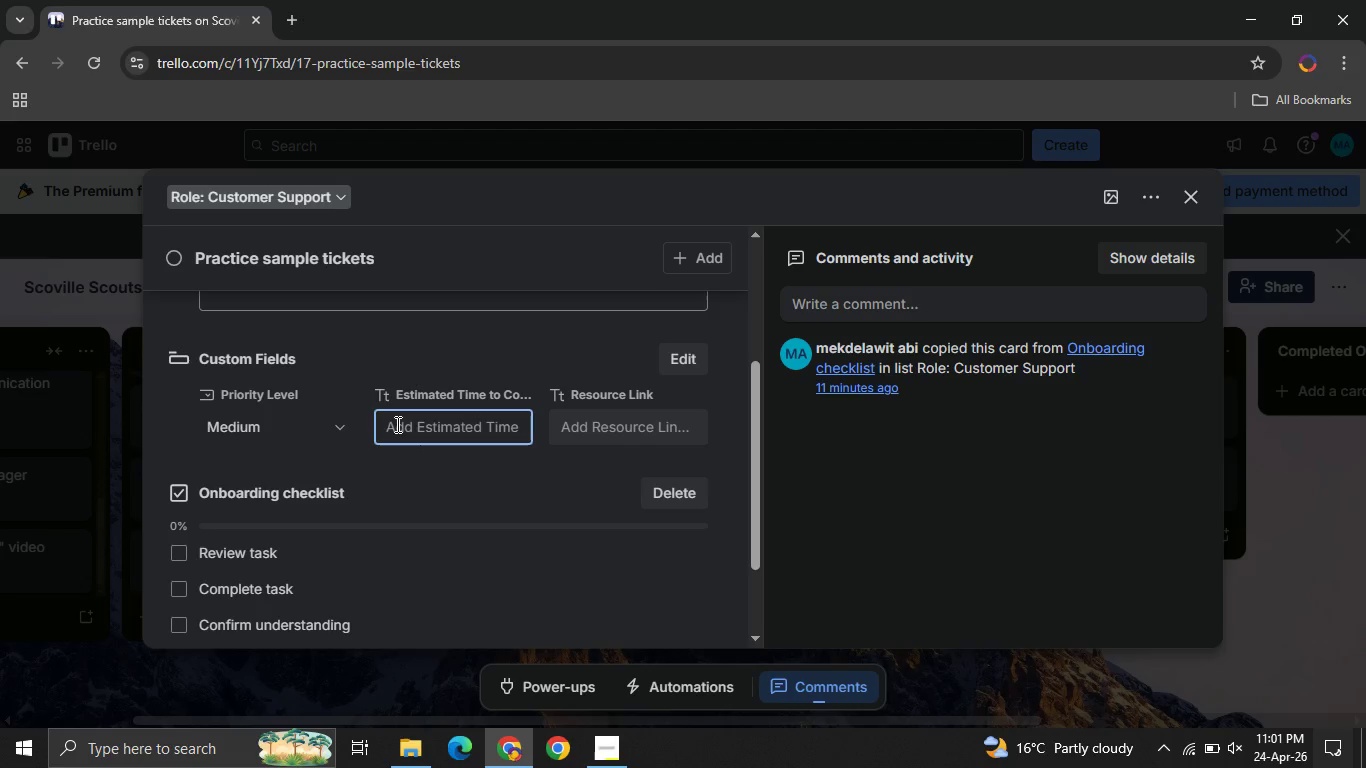 
type(1 hour )
 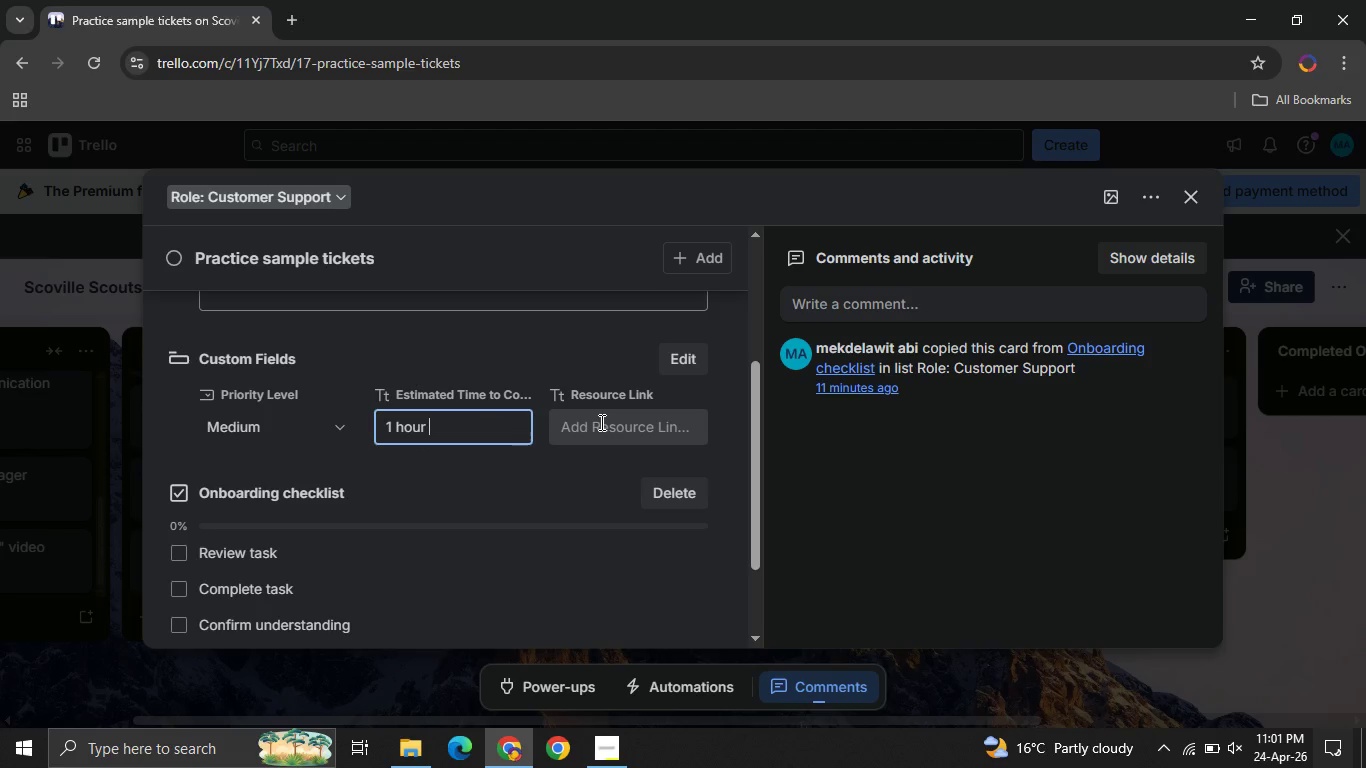 
left_click([600, 422])
 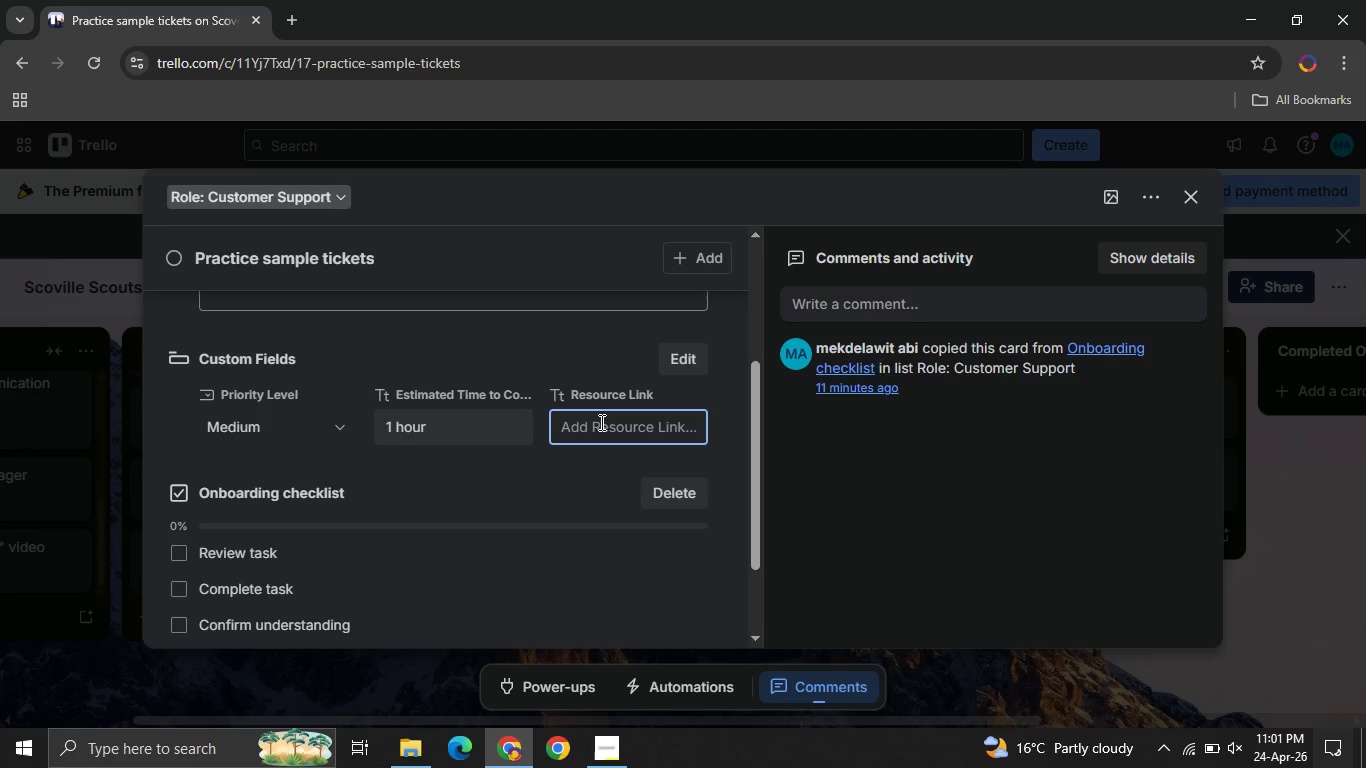 
type(Ticket samples )
 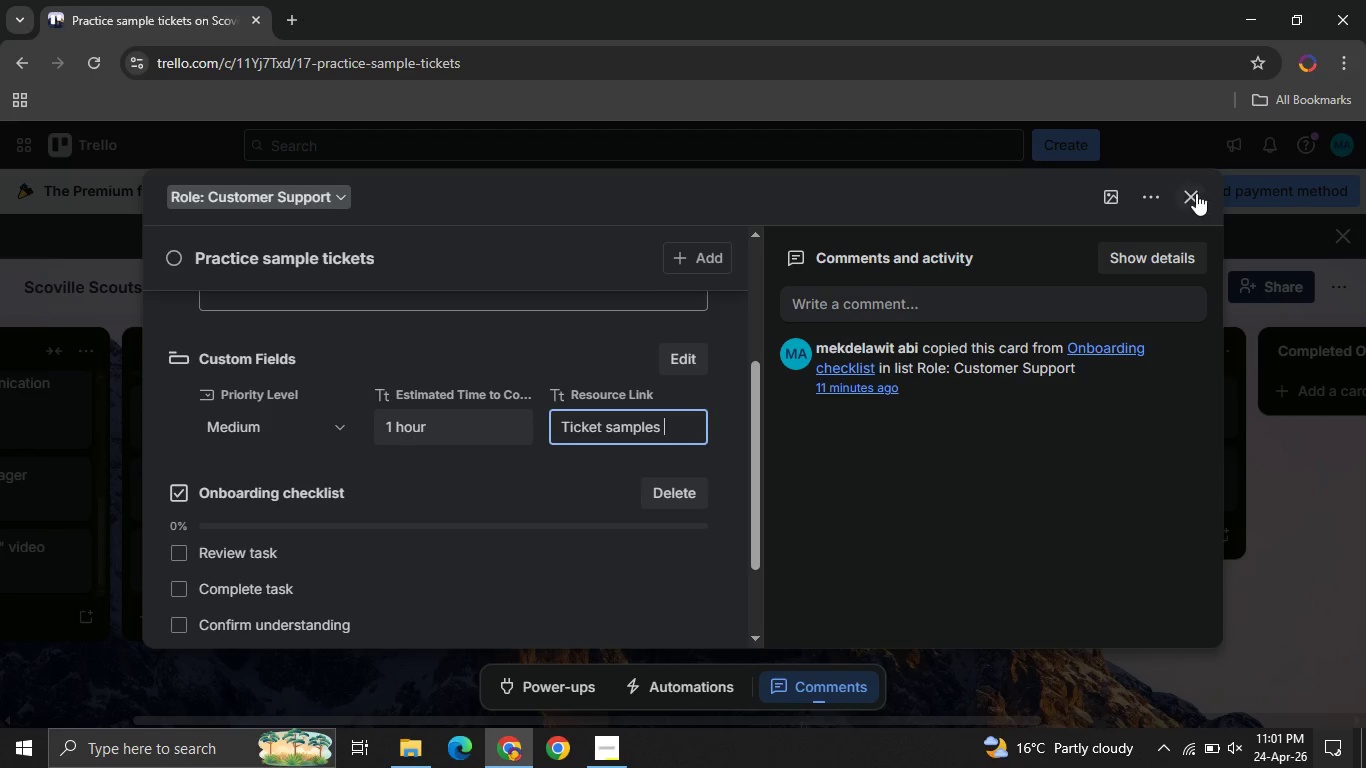 
left_click([1193, 193])
 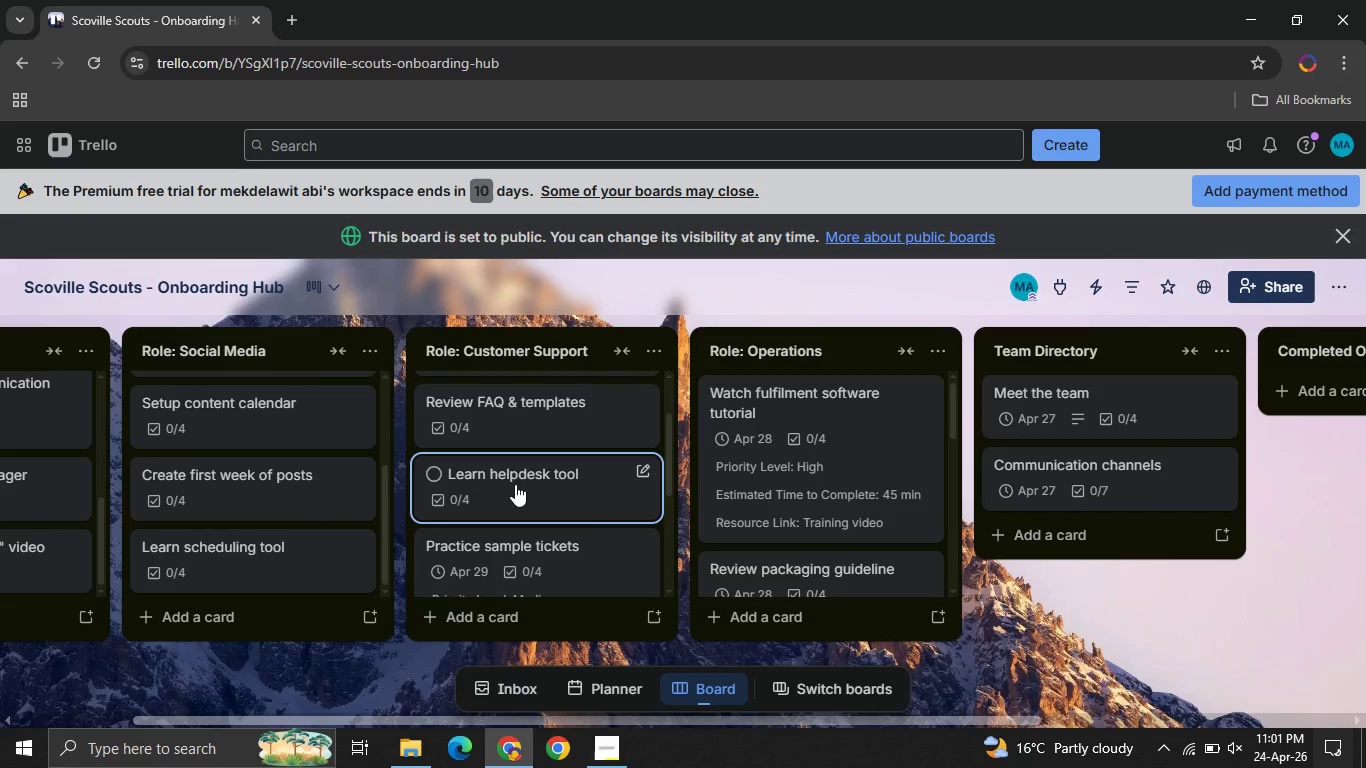 
left_click([515, 484])
 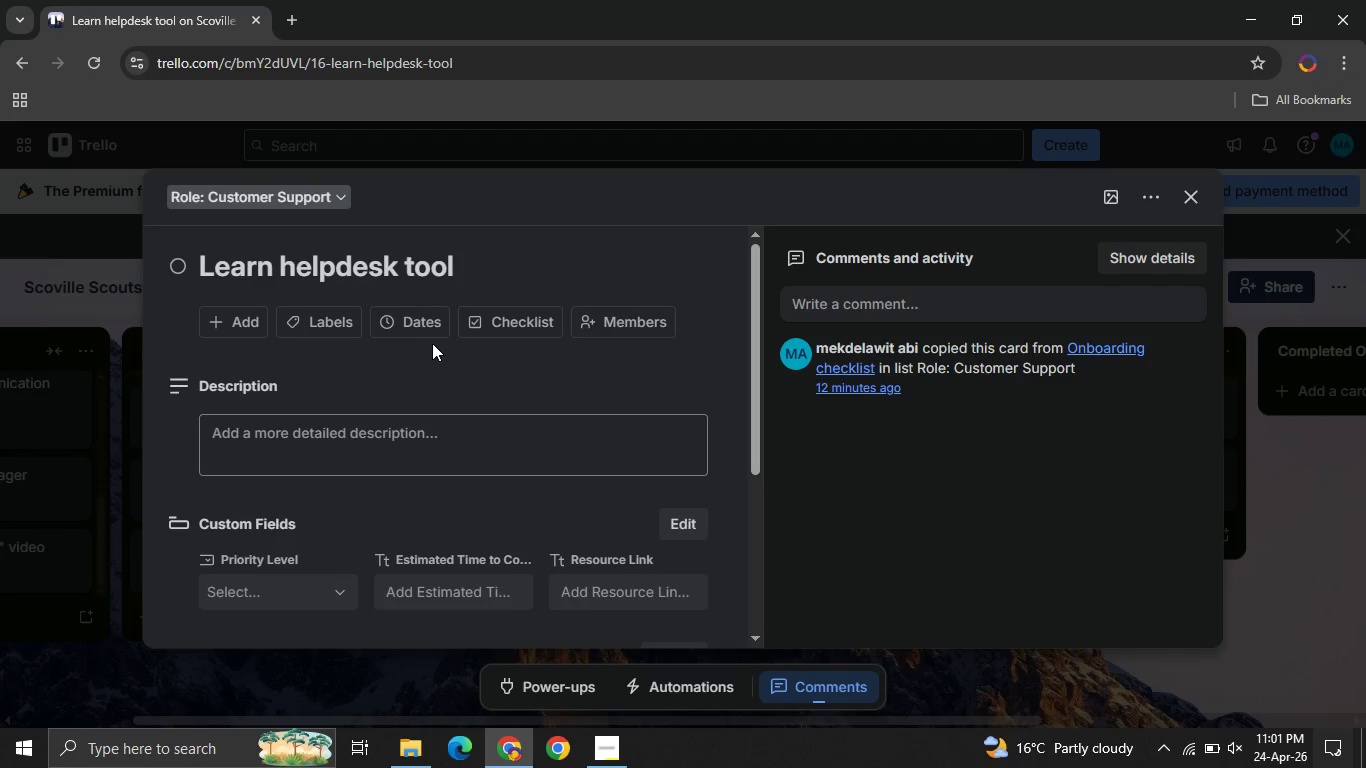 
left_click([418, 330])
 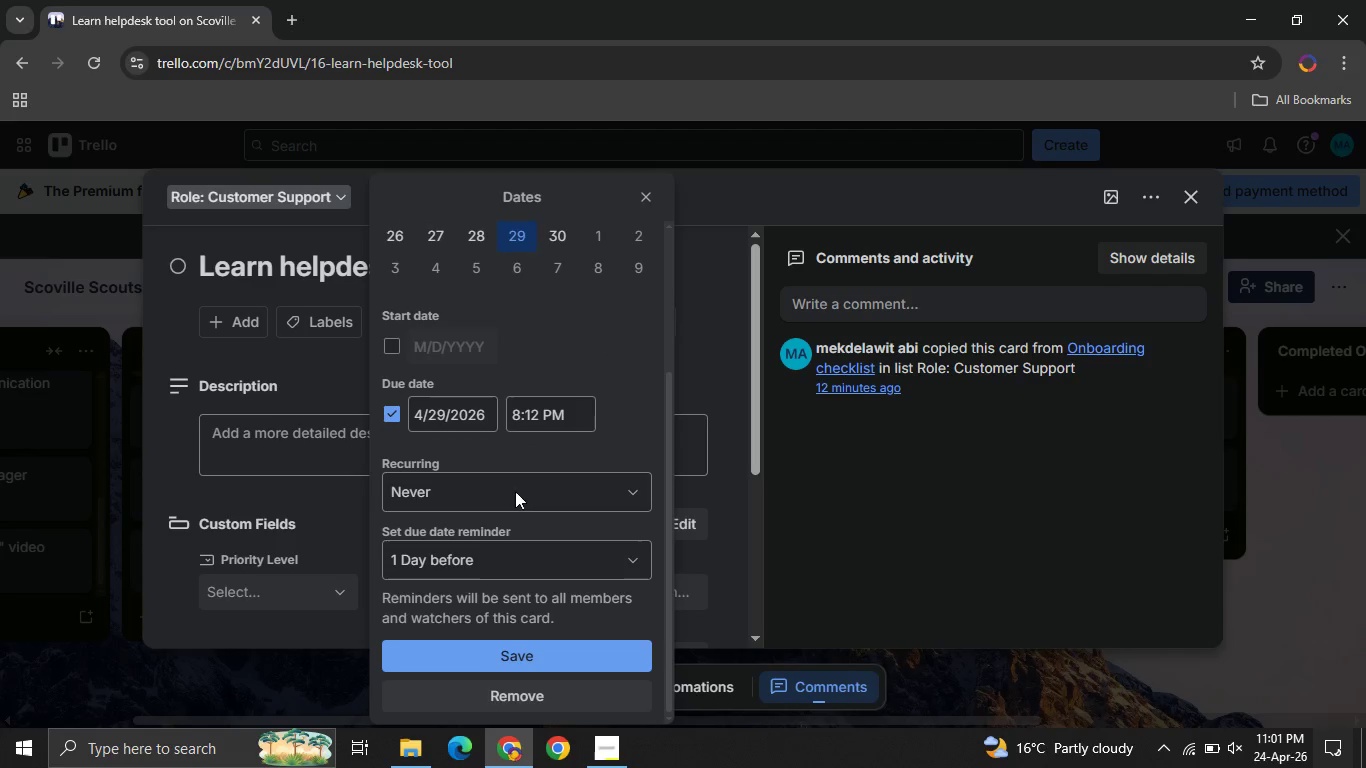 
left_click([496, 648])
 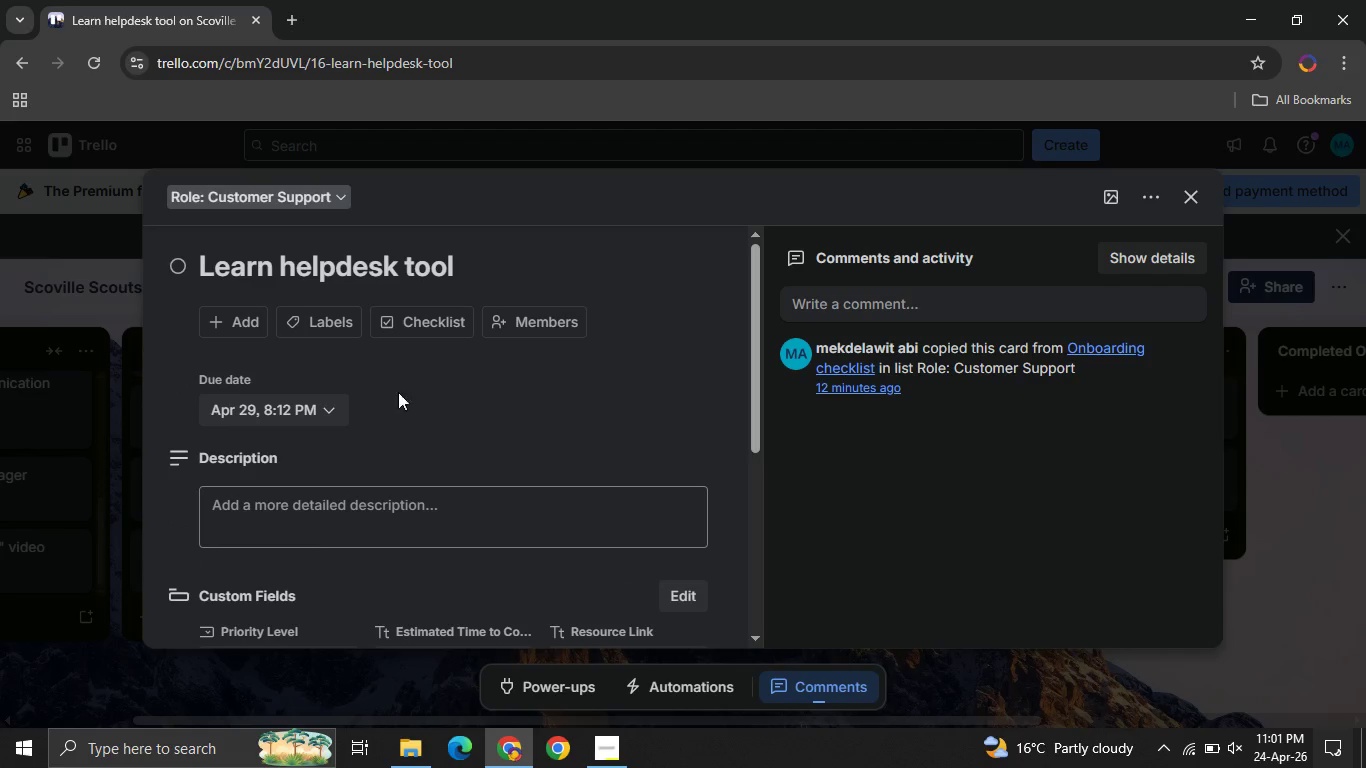 
mouse_move([359, 420])
 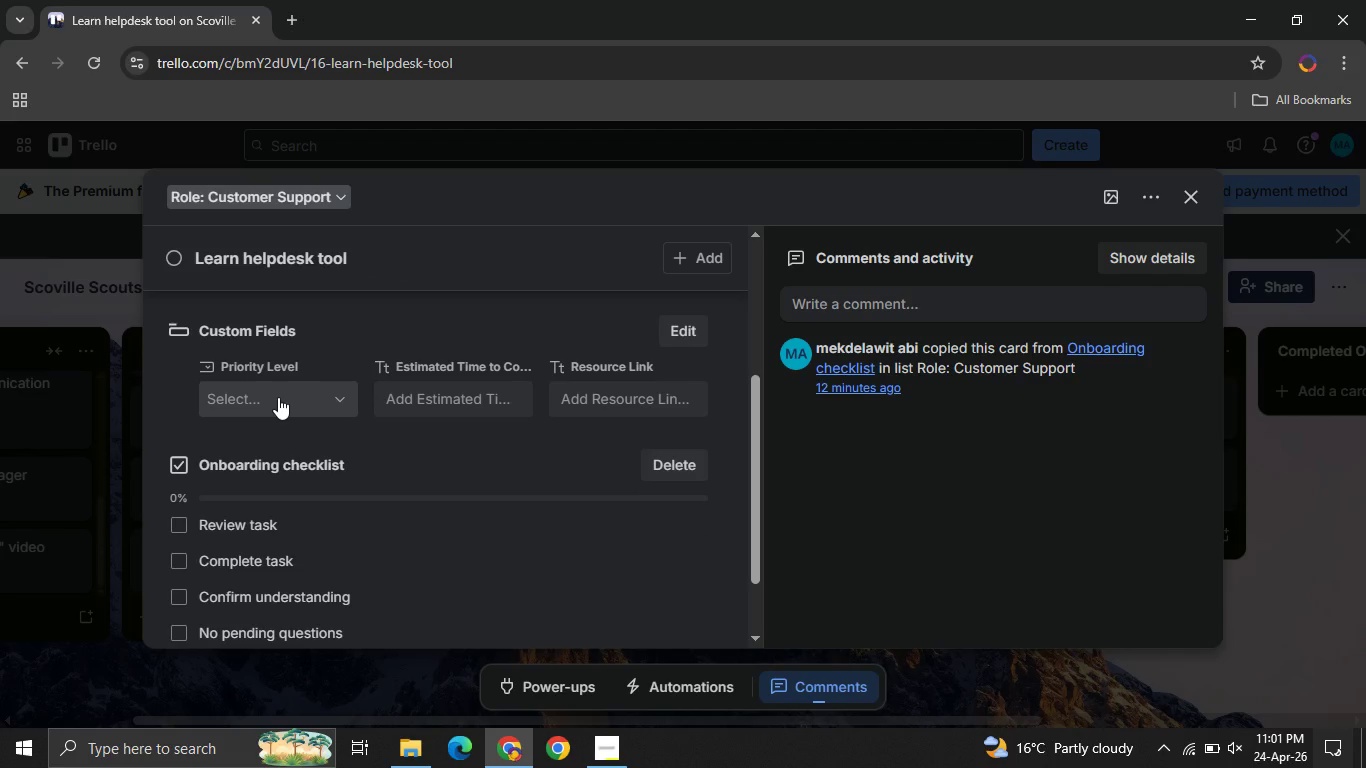 
left_click([278, 397])
 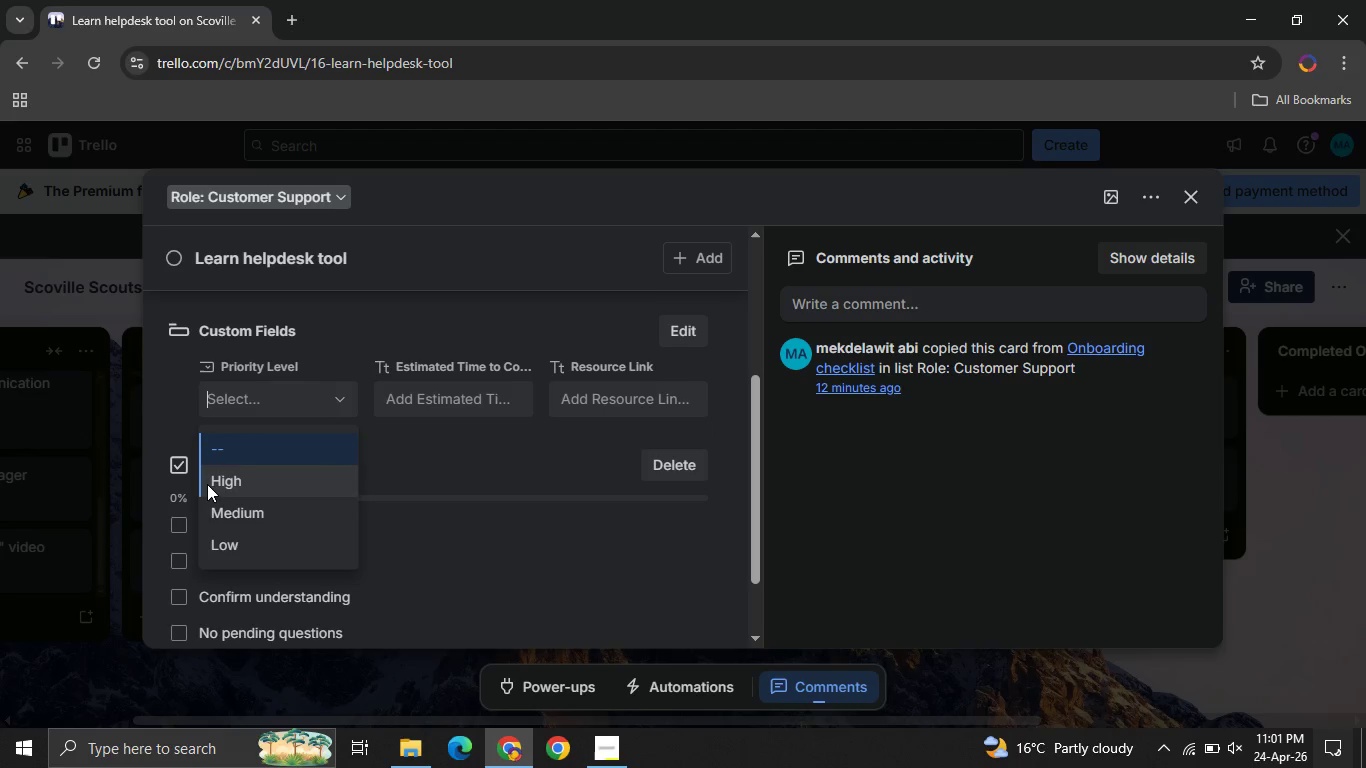 
left_click([207, 484])
 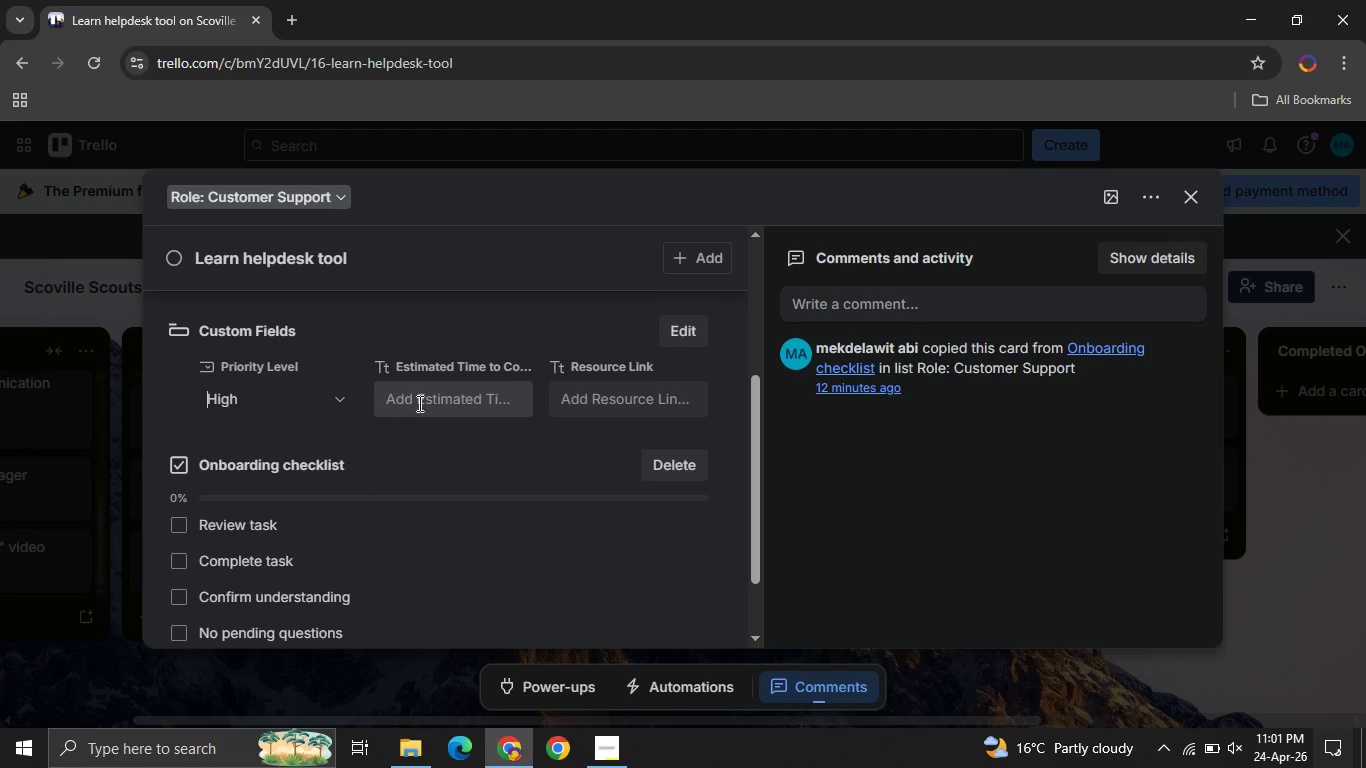 
left_click([418, 403])
 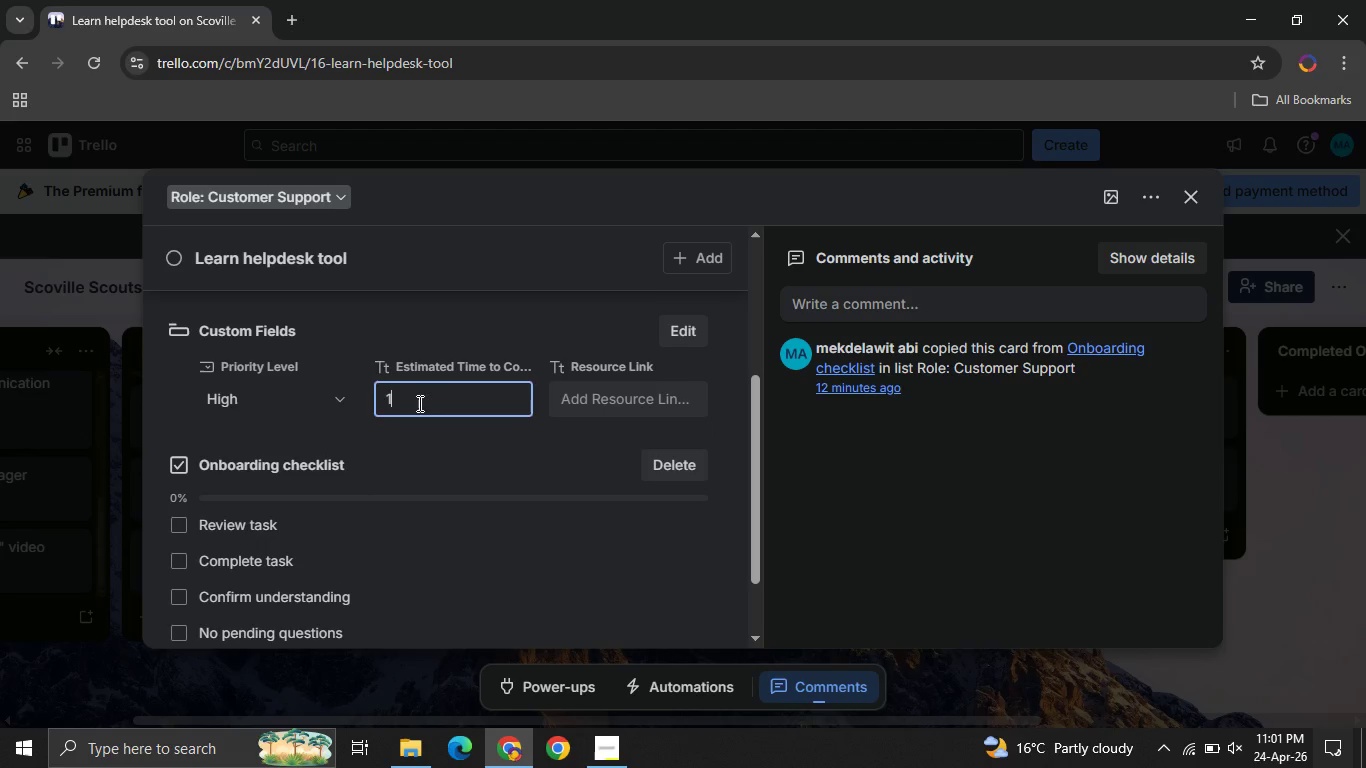 
type(1 hour )
 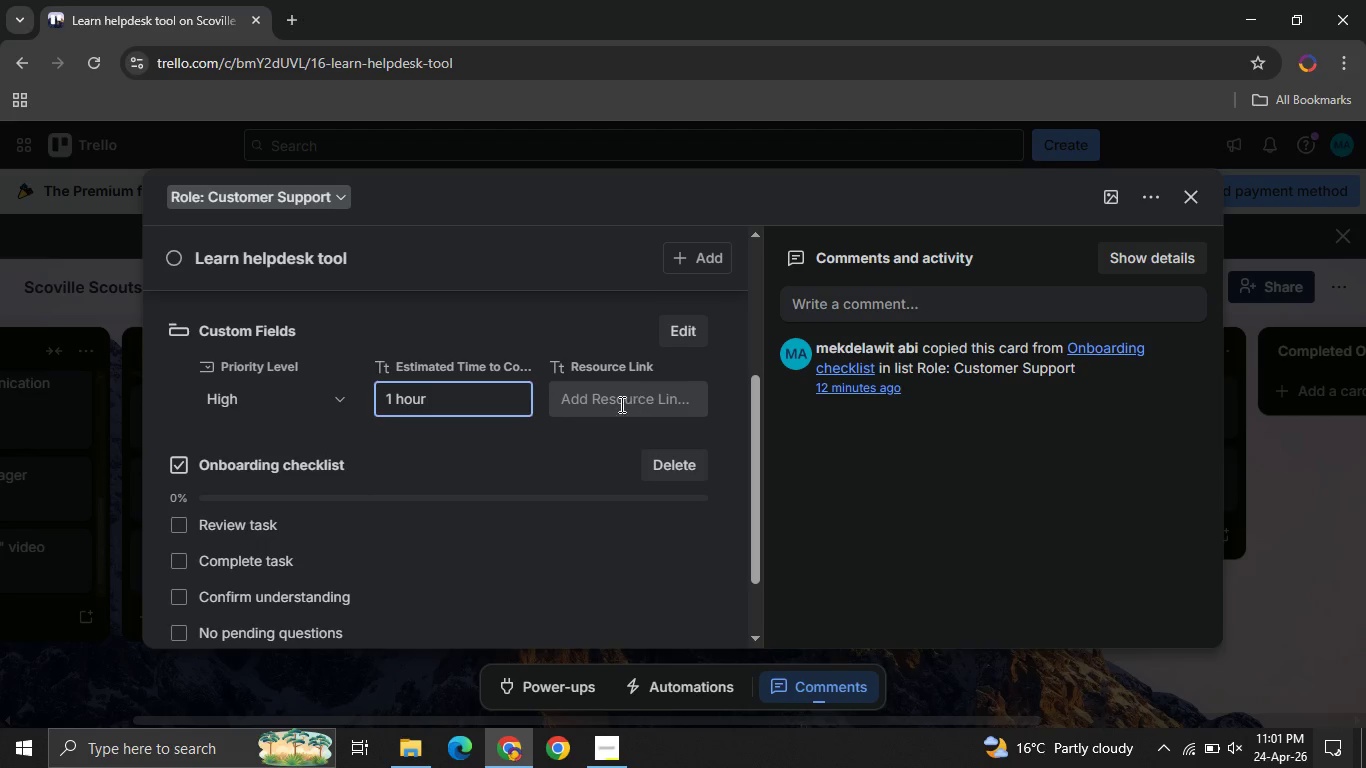 
left_click([611, 404])
 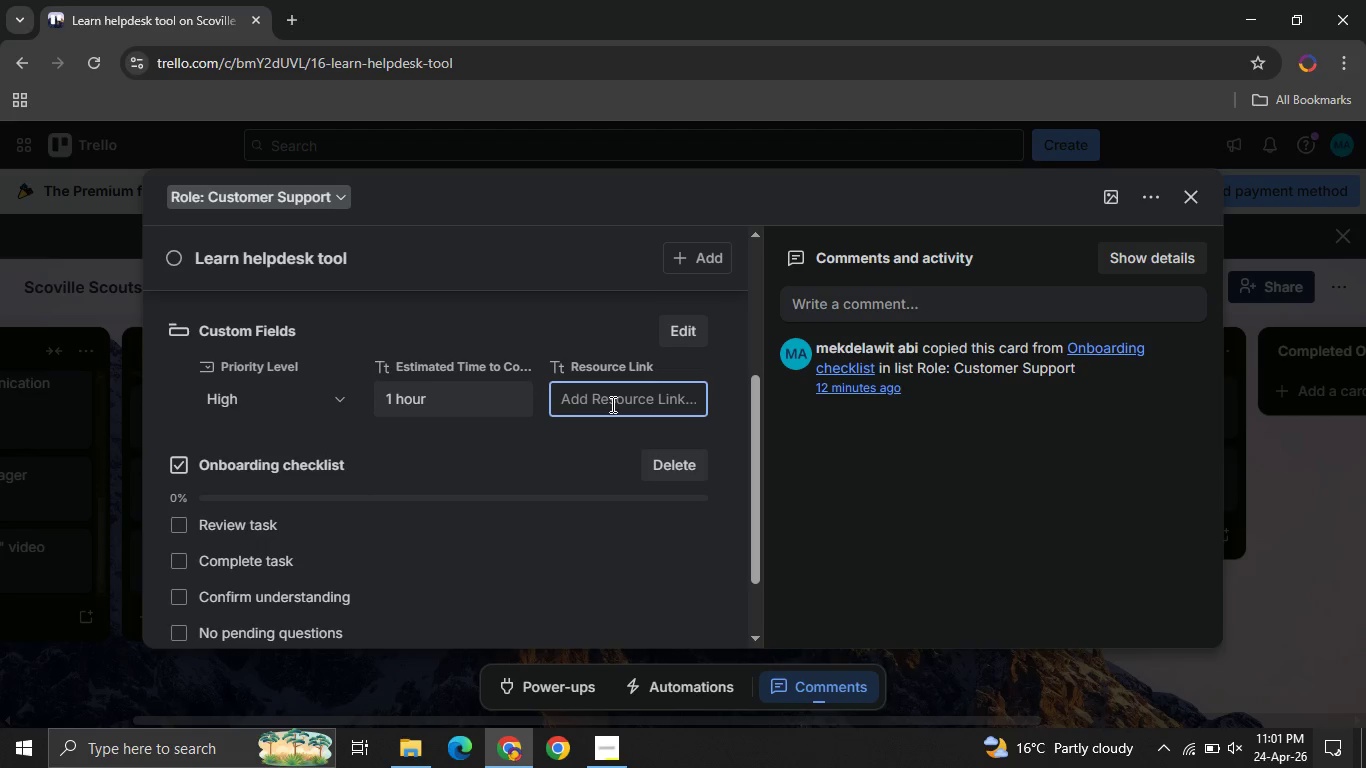 
type(Tool guide )
 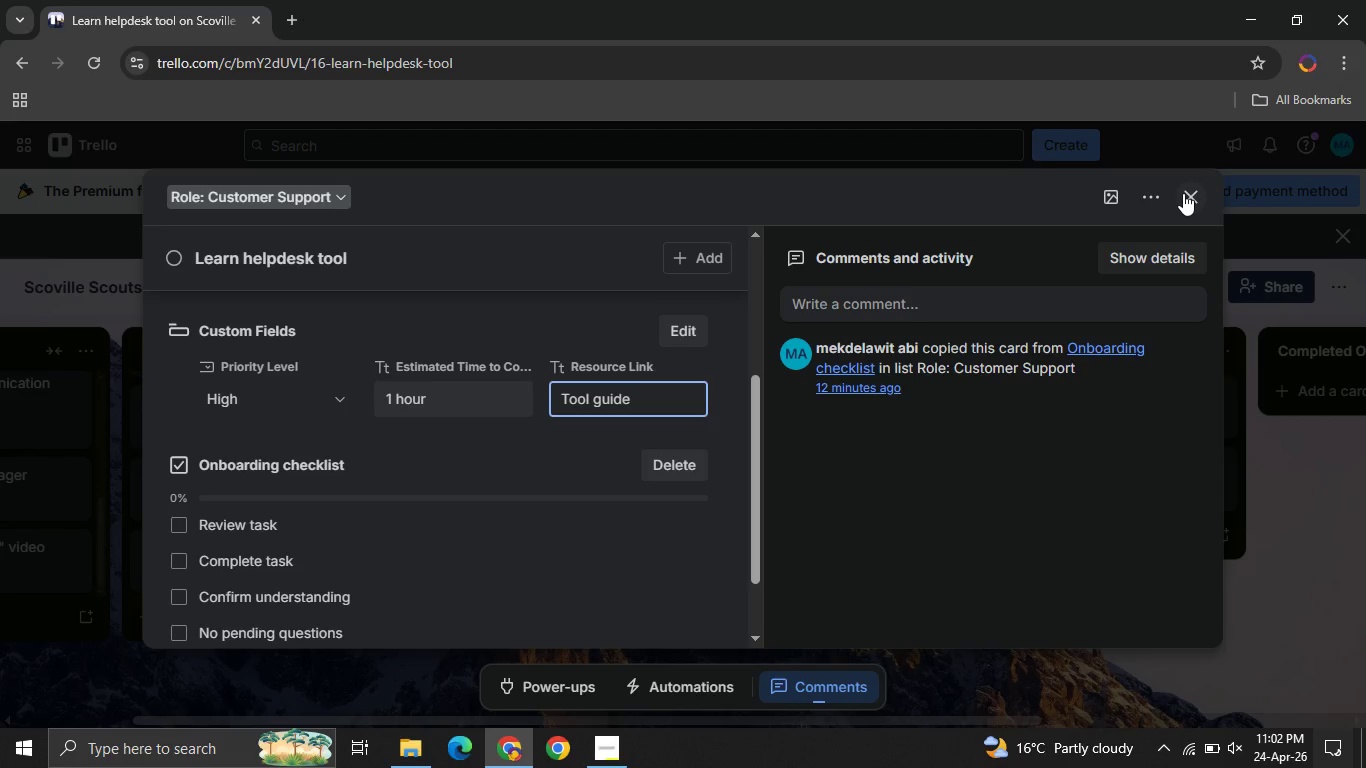 
left_click([1183, 193])
 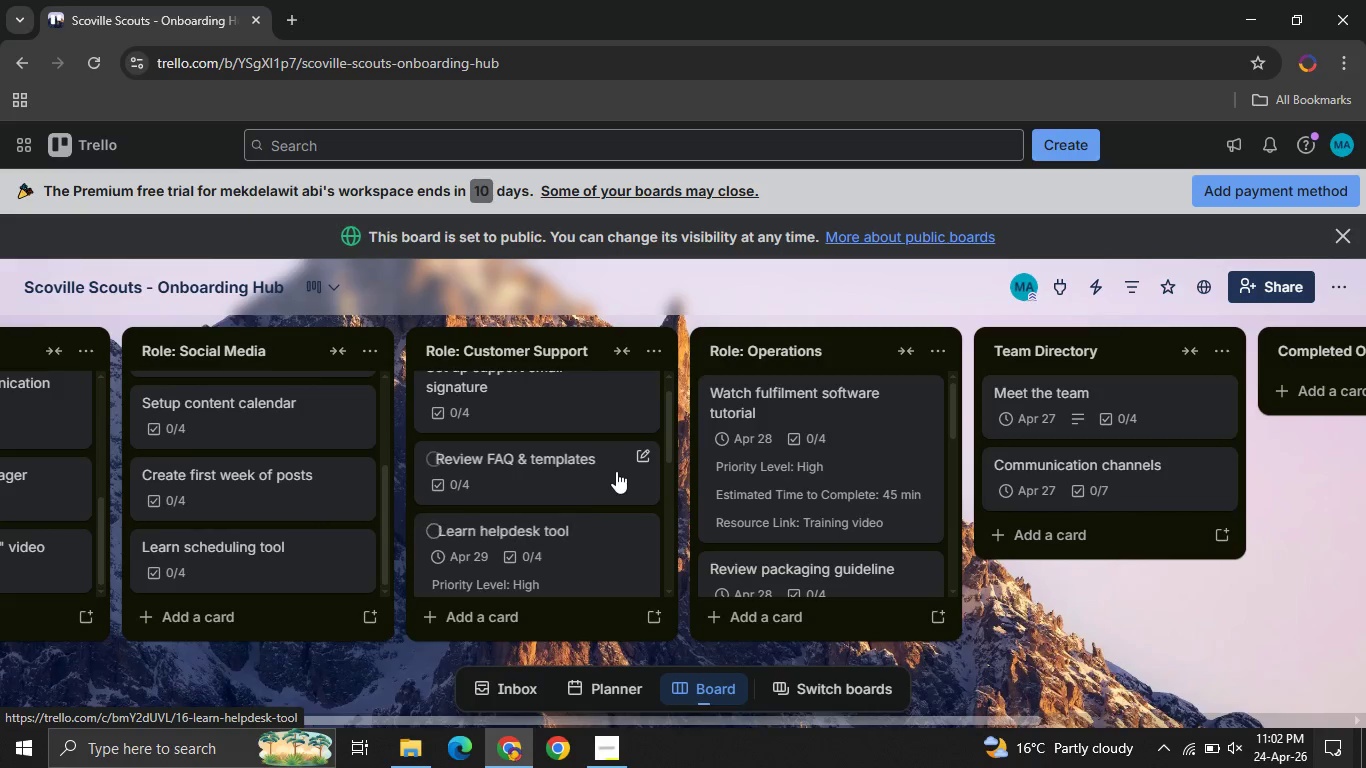 
left_click([520, 461])
 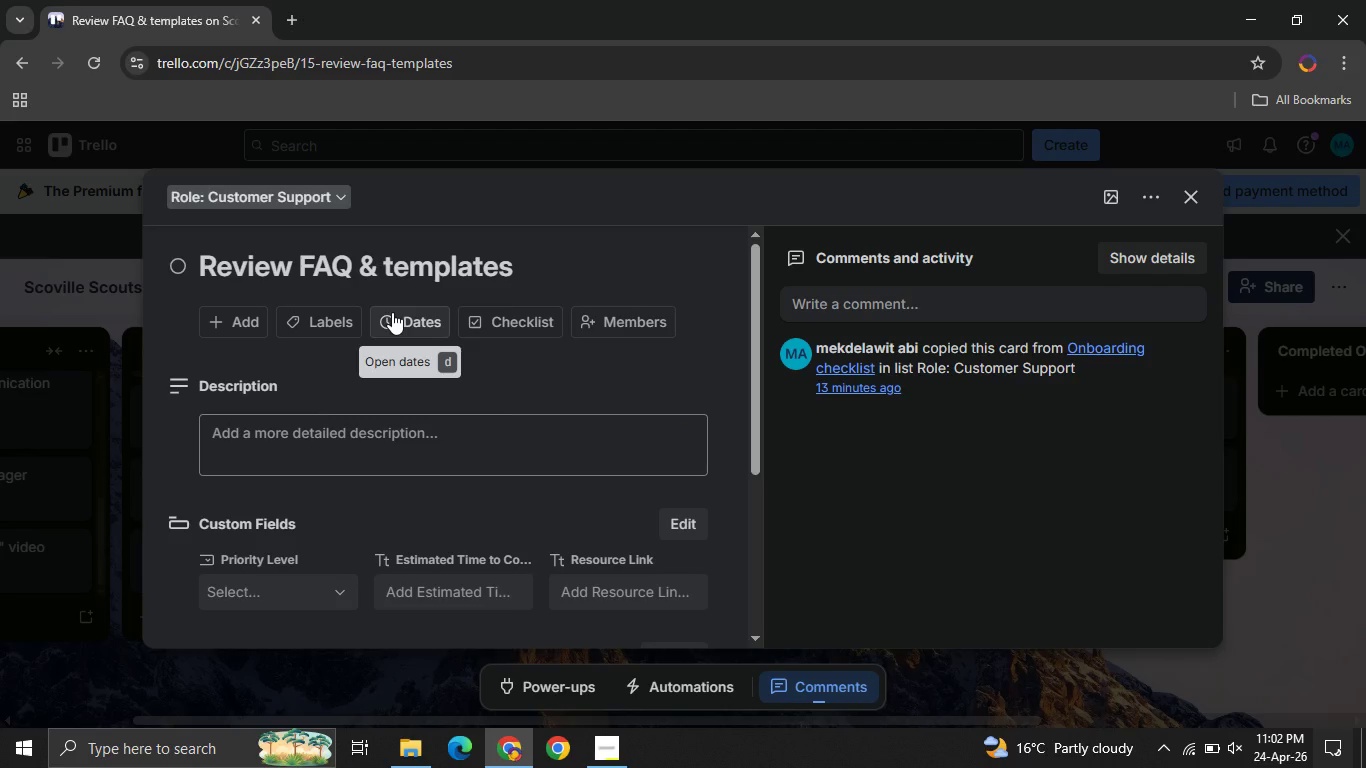 
wait(7.89)
 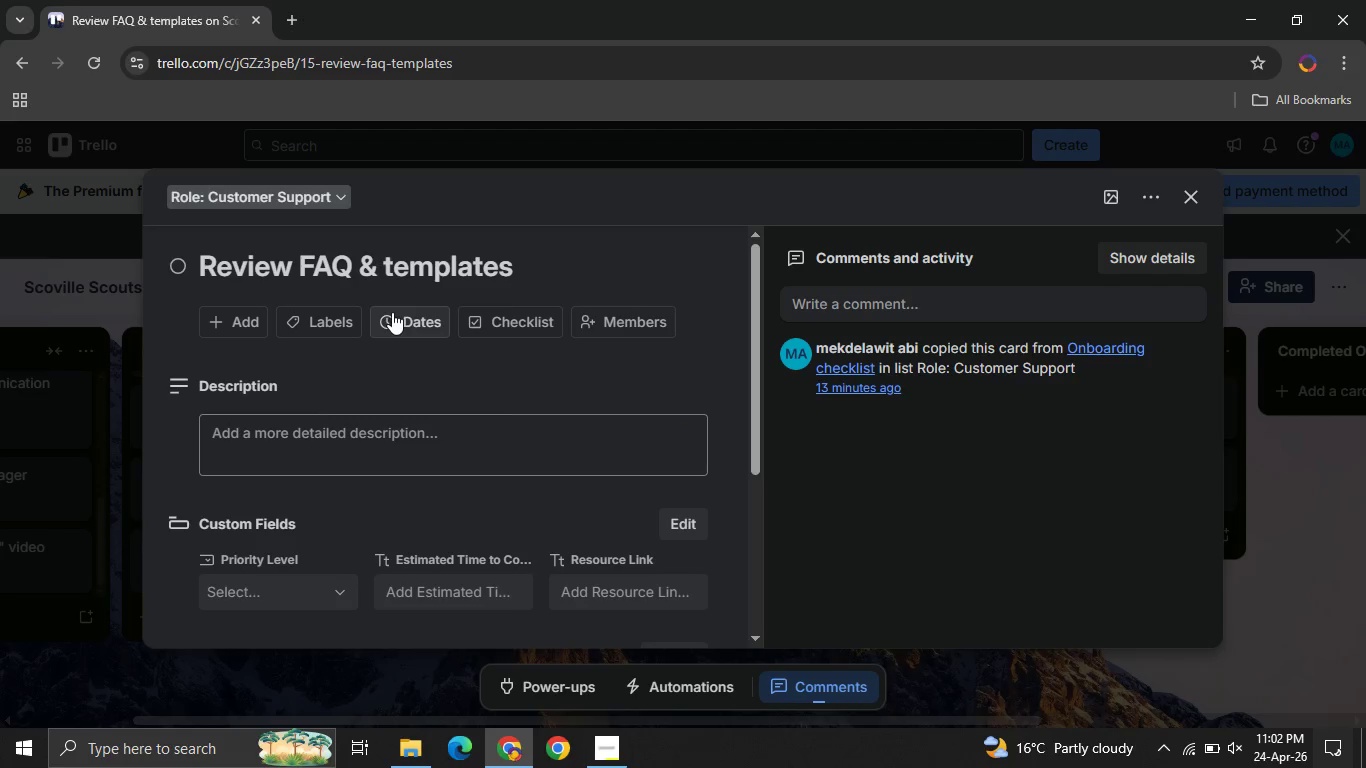 
left_click([392, 312])
 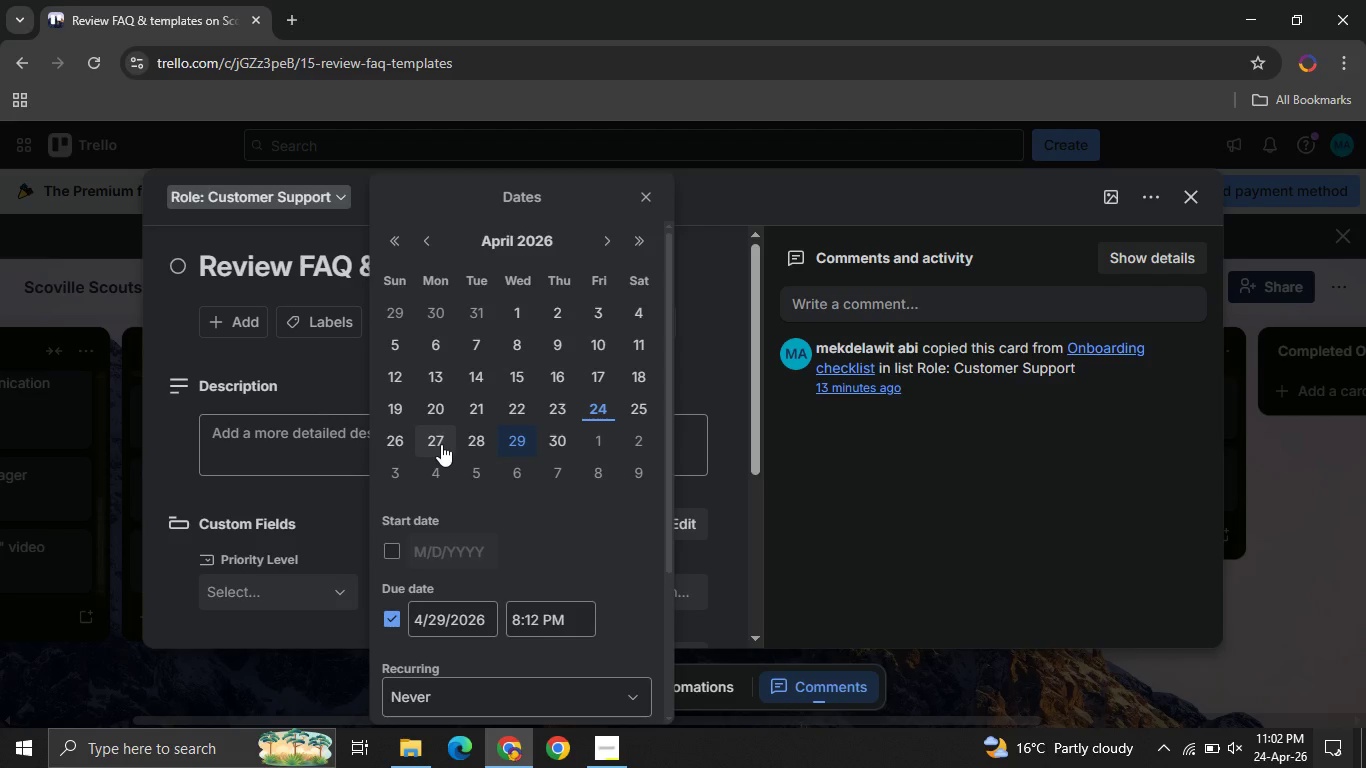 
left_click([467, 445])
 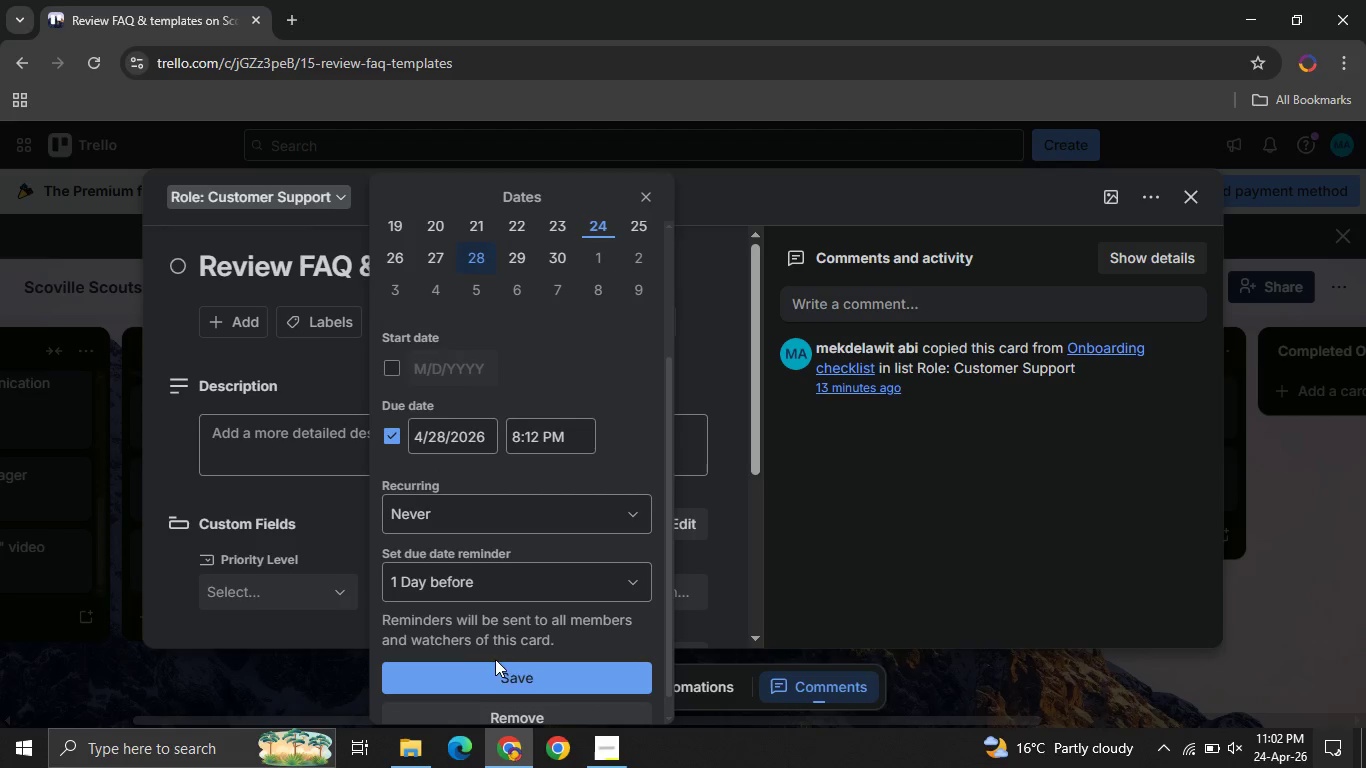 
left_click([471, 673])
 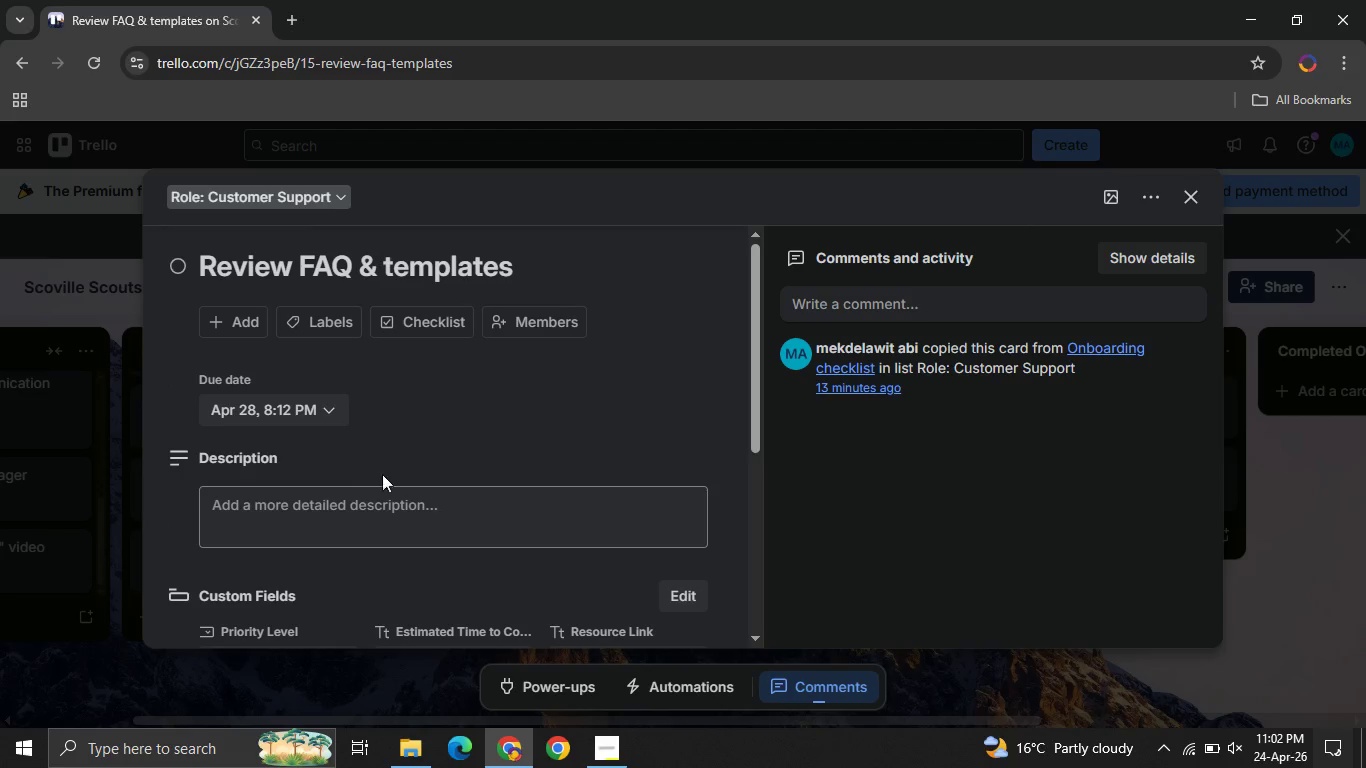 
mouse_move([337, 448])
 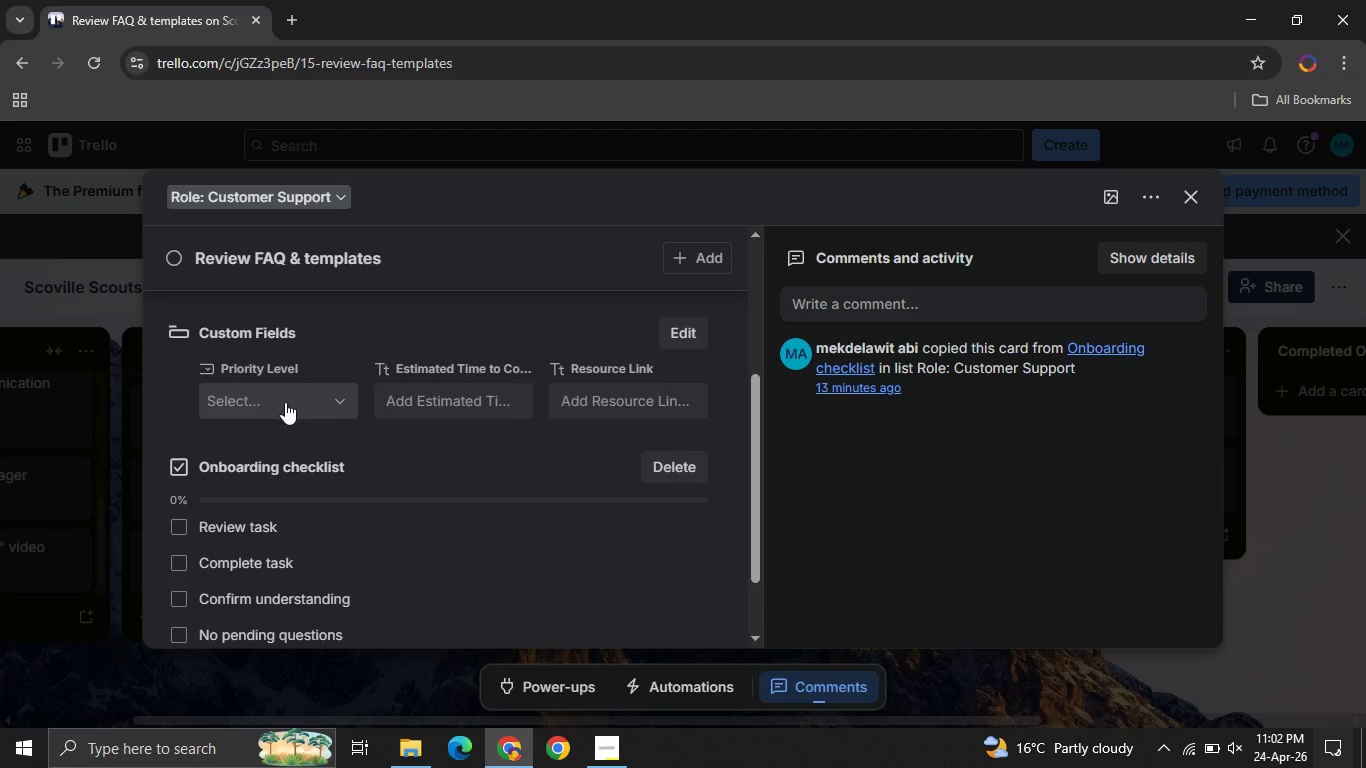 
left_click([285, 402])
 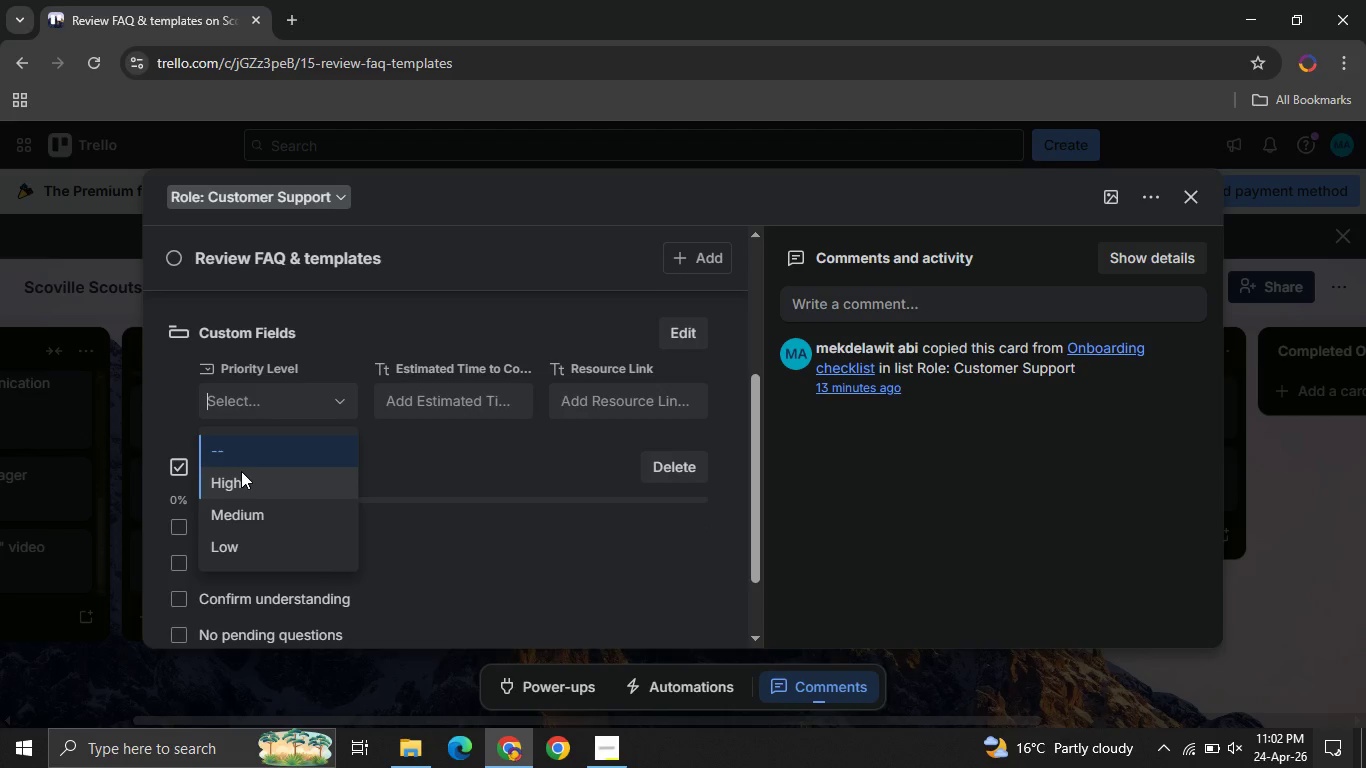 
left_click([241, 471])
 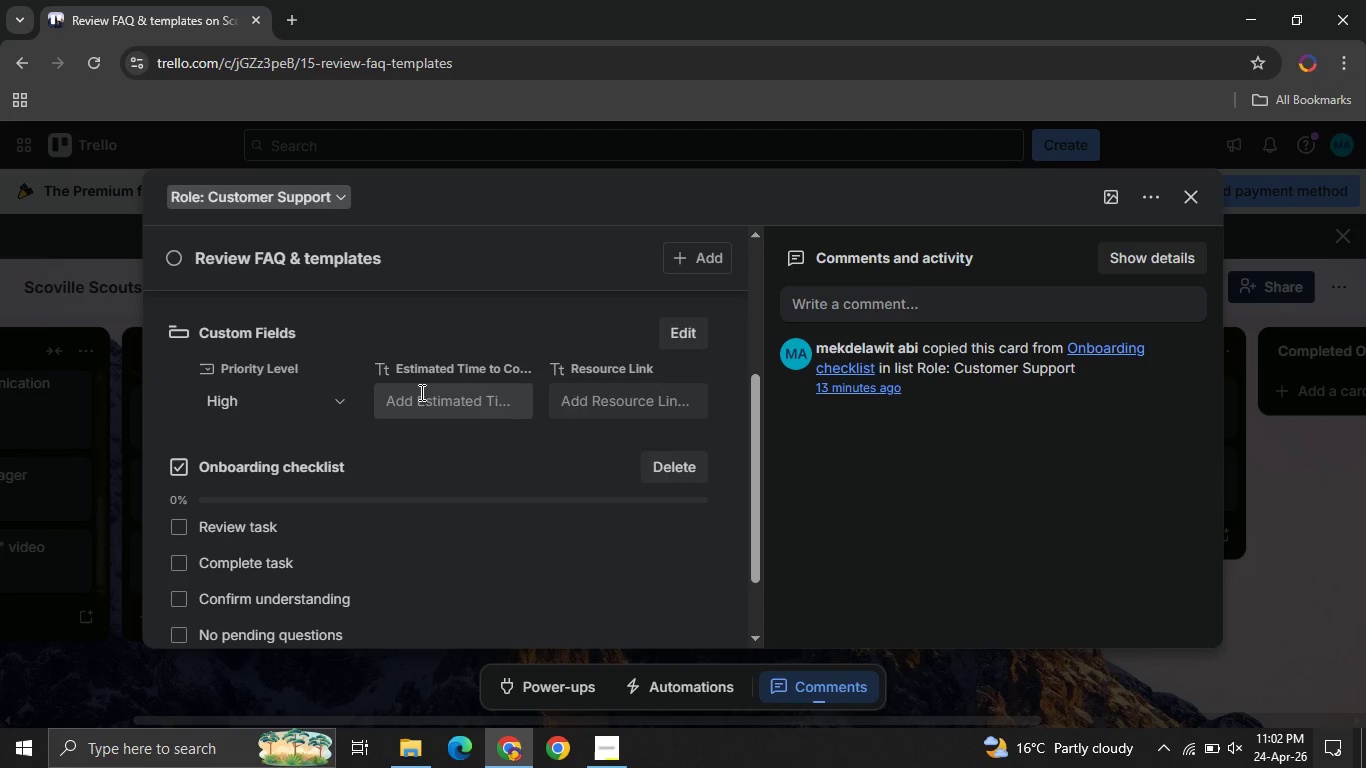 
left_click([420, 392])
 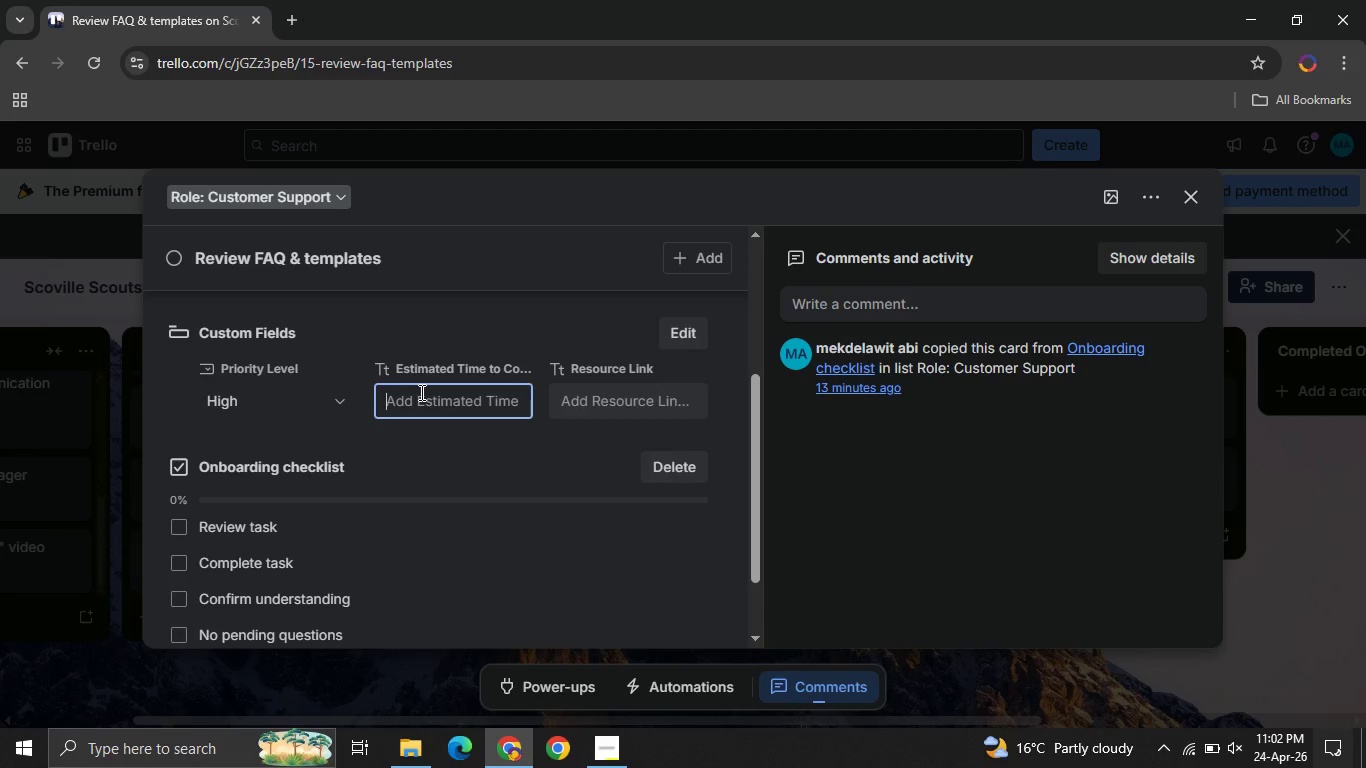 
type(45 min )
 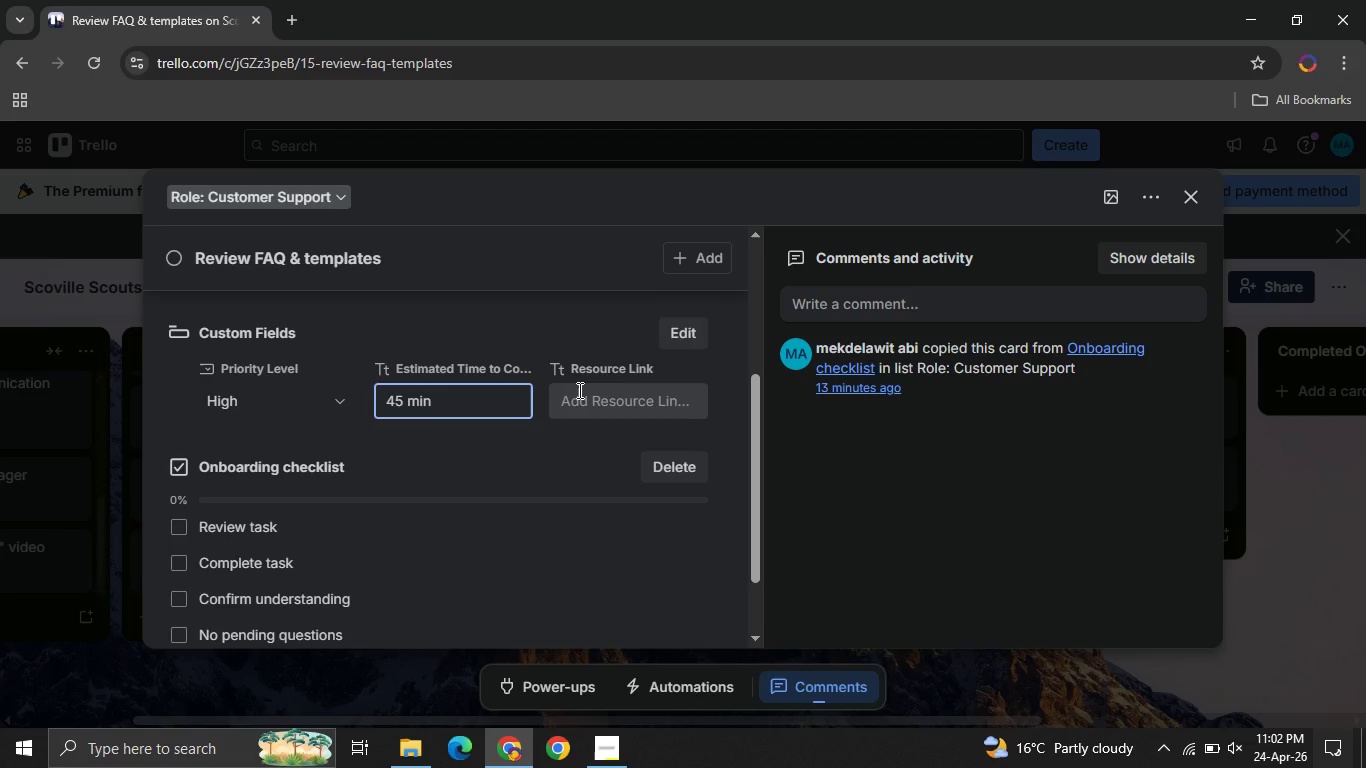 
left_click([578, 390])
 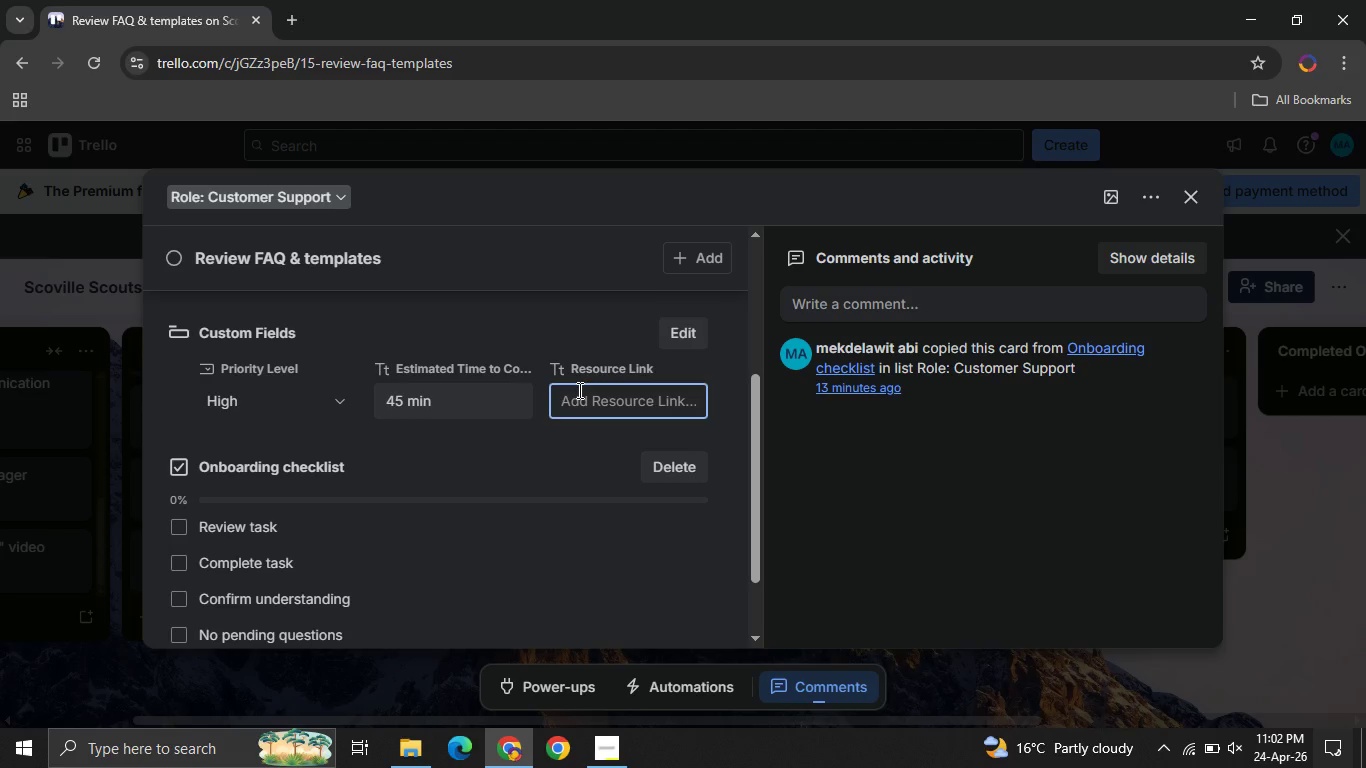 
type(FAQ Doc)
 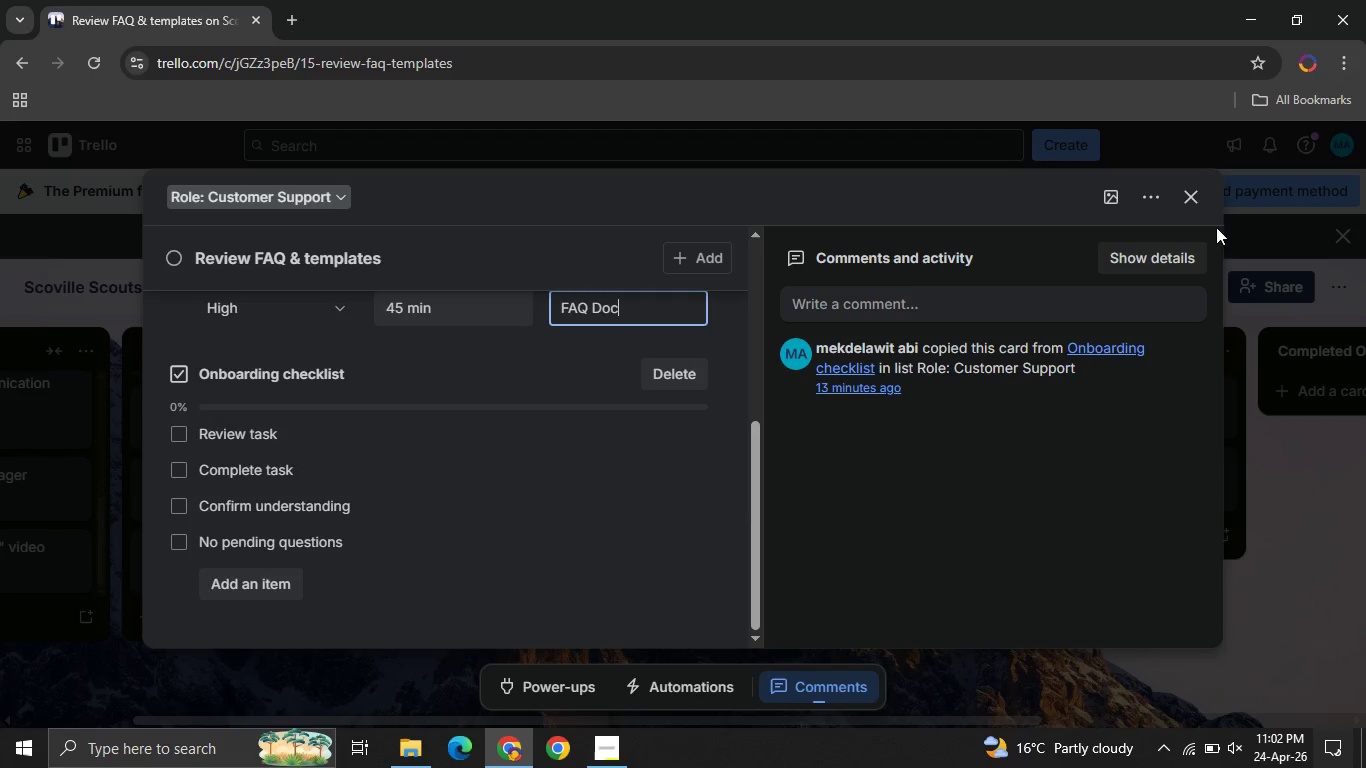 
left_click([1181, 191])
 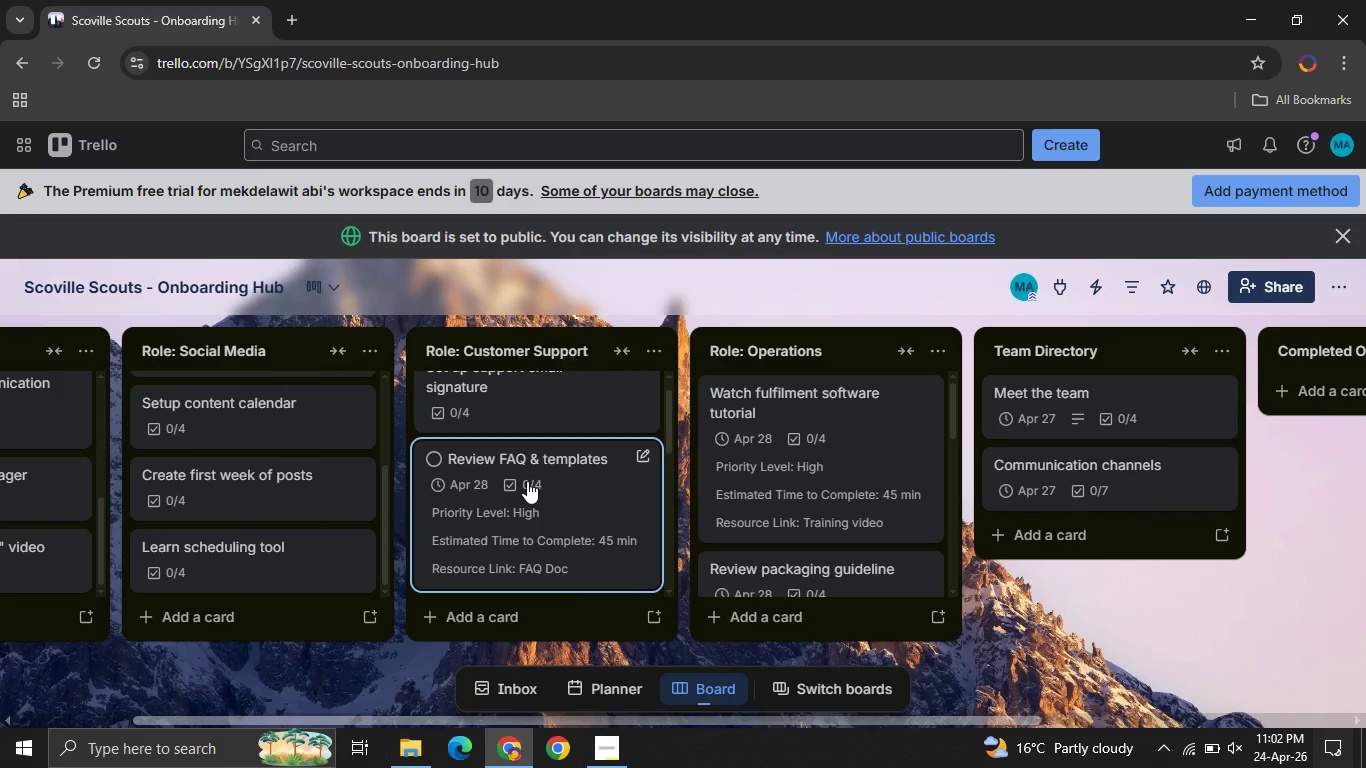 
mouse_move([525, 482])
 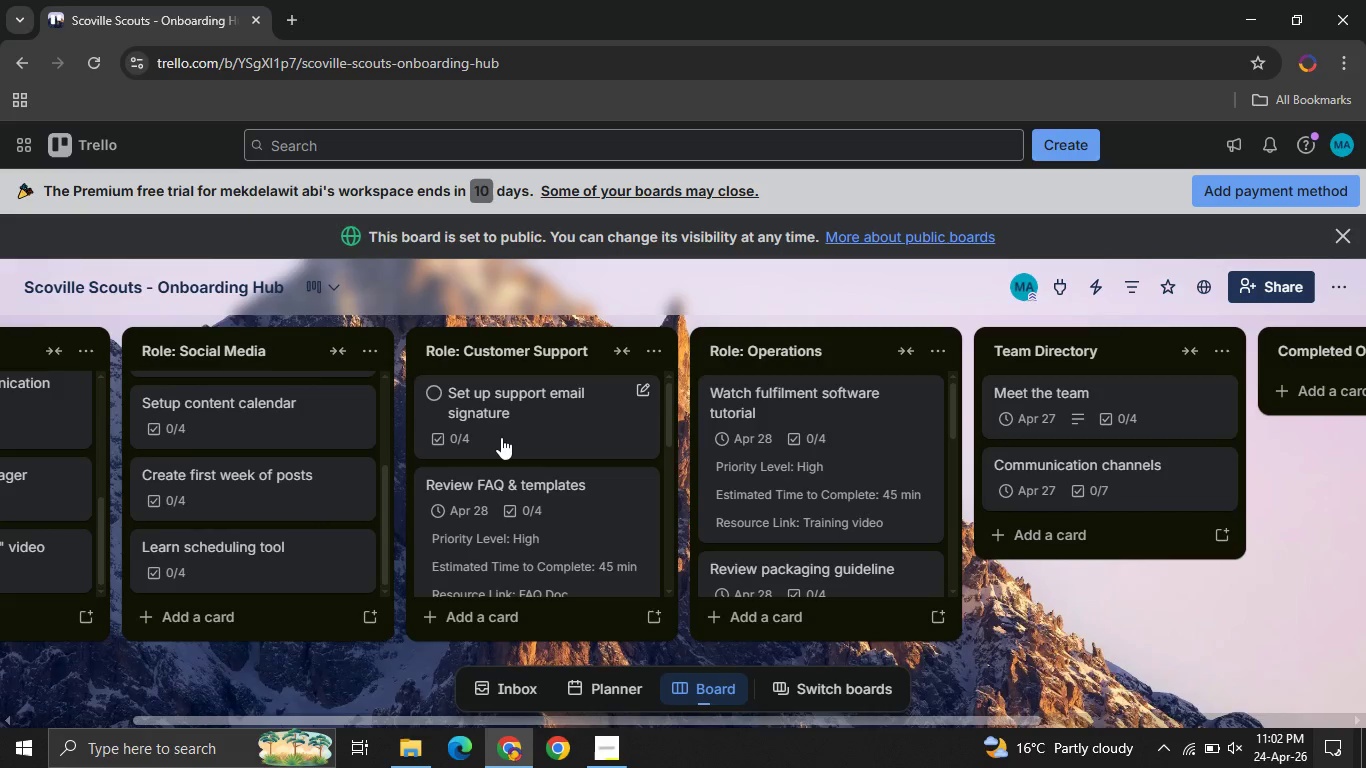 
left_click([501, 437])
 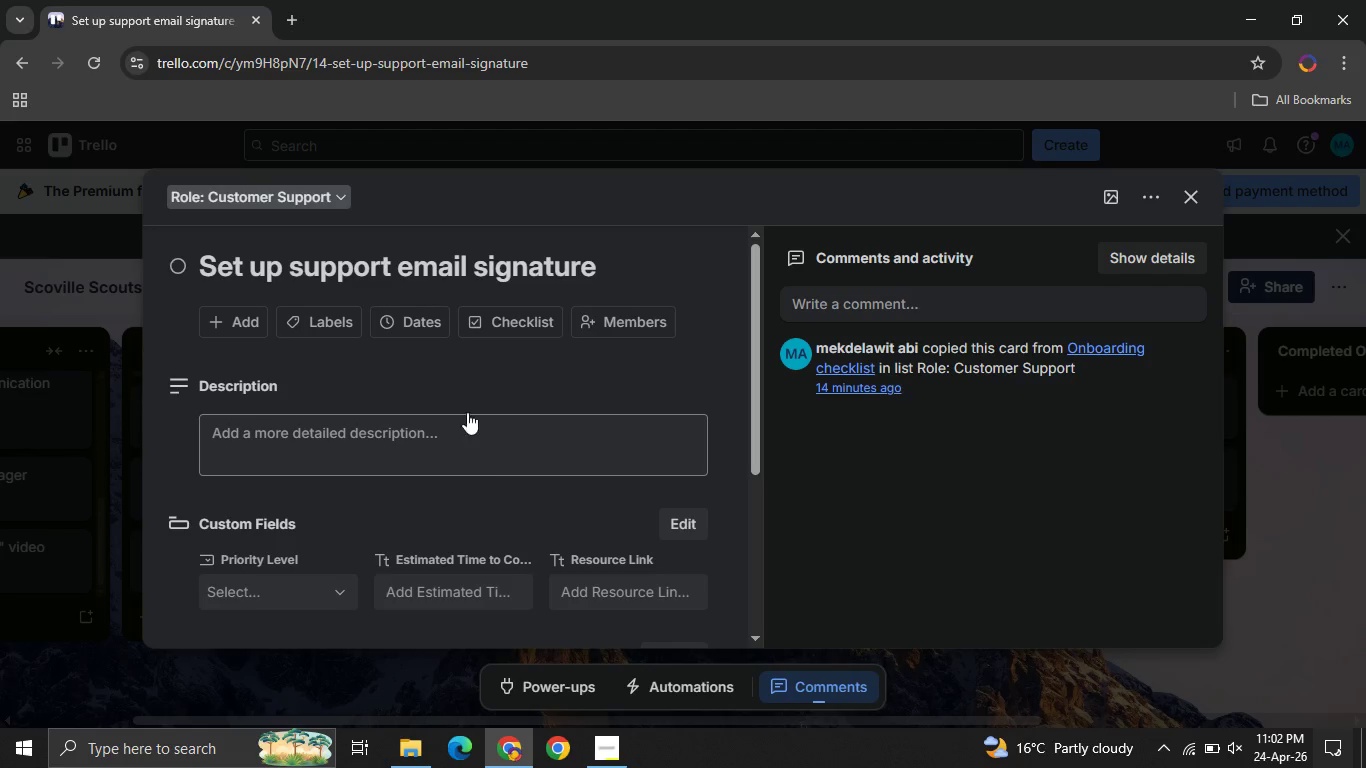 
left_click([415, 336])
 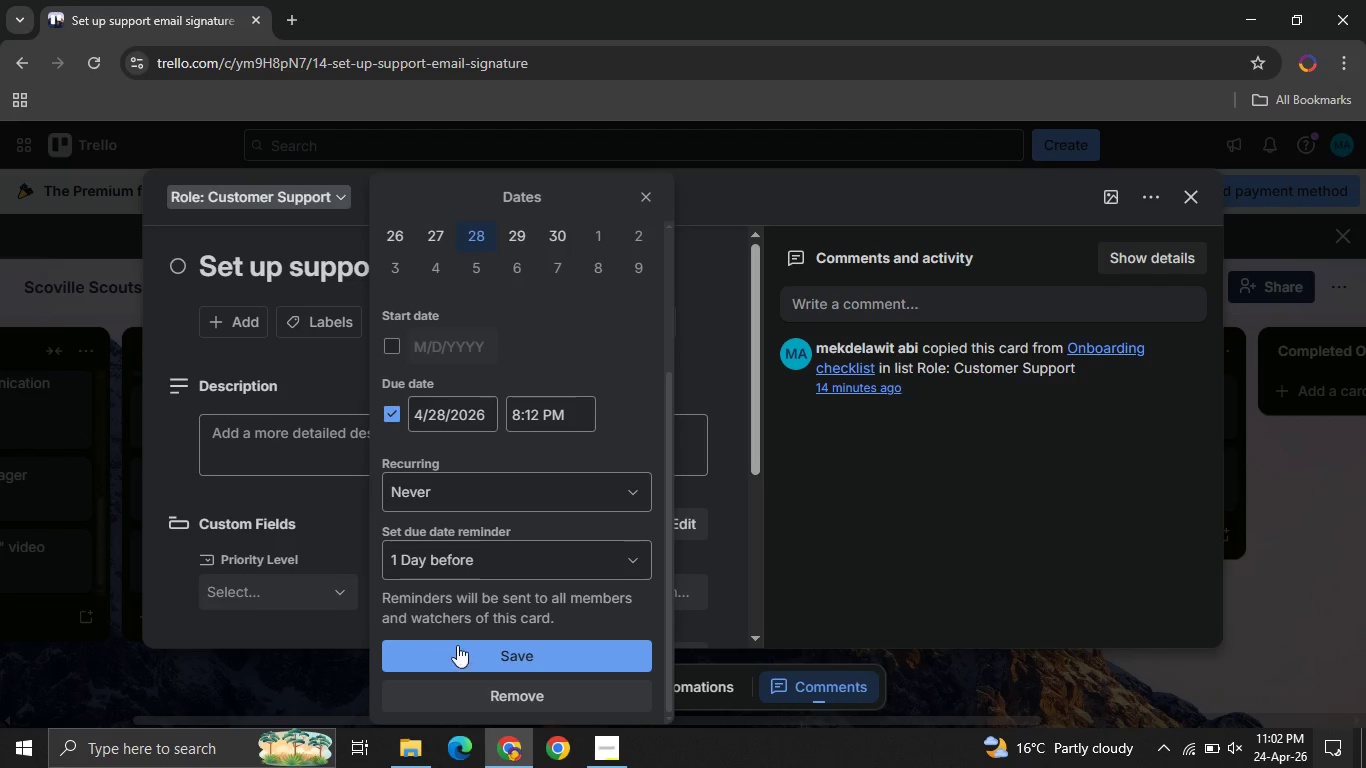 
left_click([468, 660])
 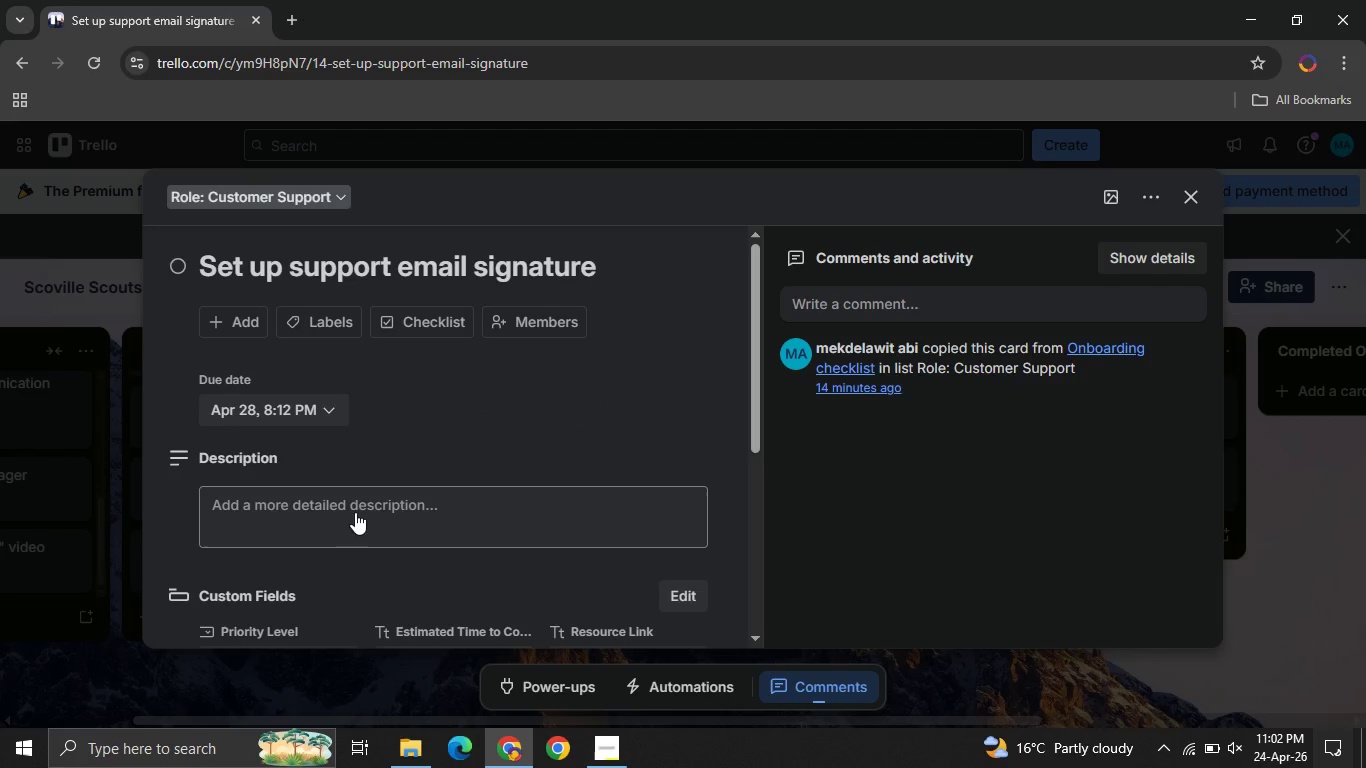 
mouse_move([327, 483])
 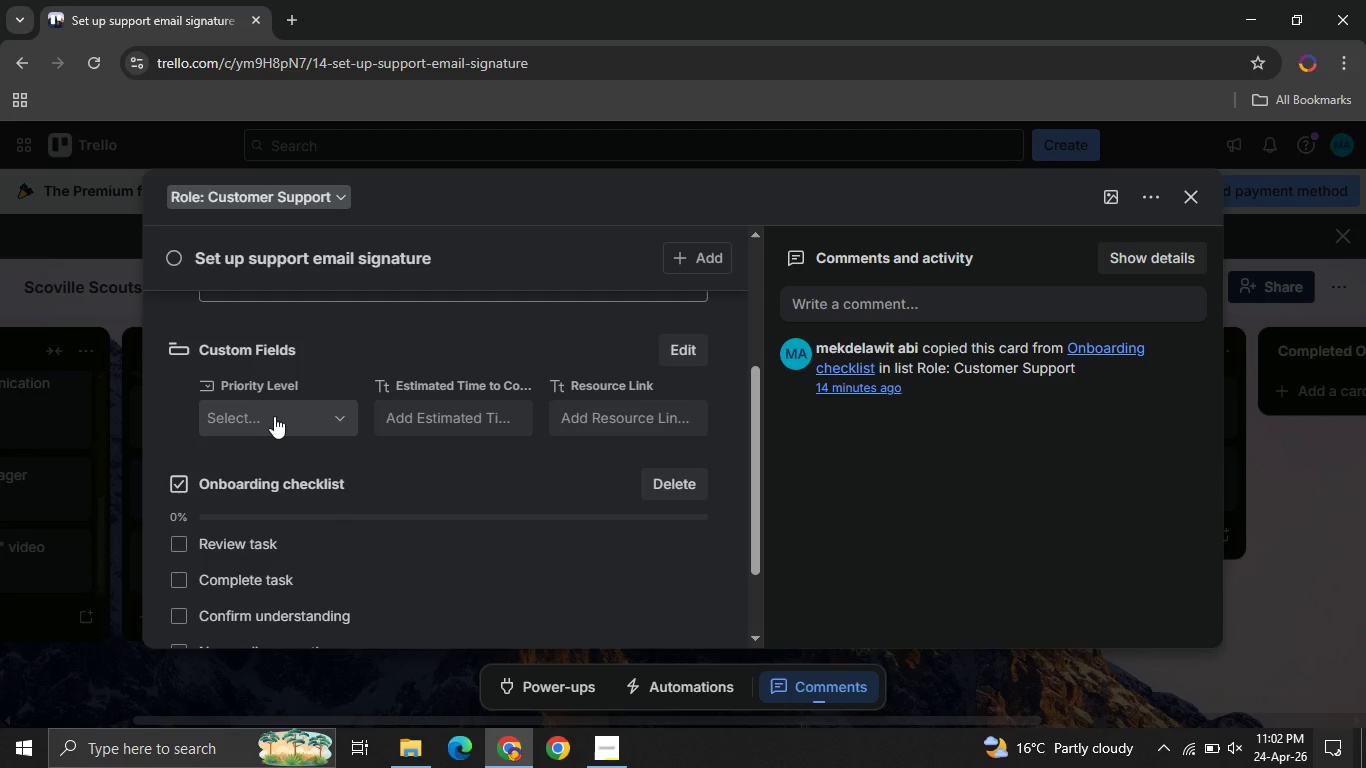 
left_click([274, 416])
 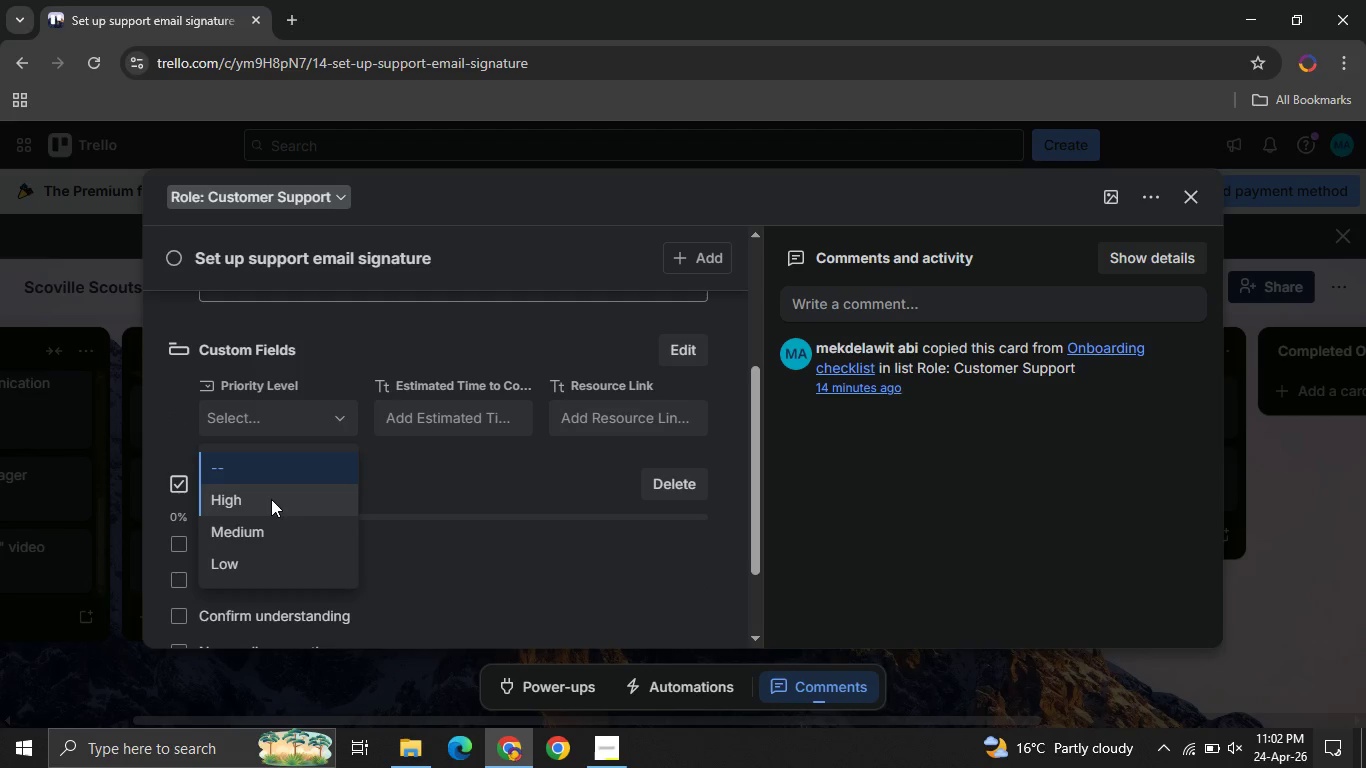 
left_click([271, 499])
 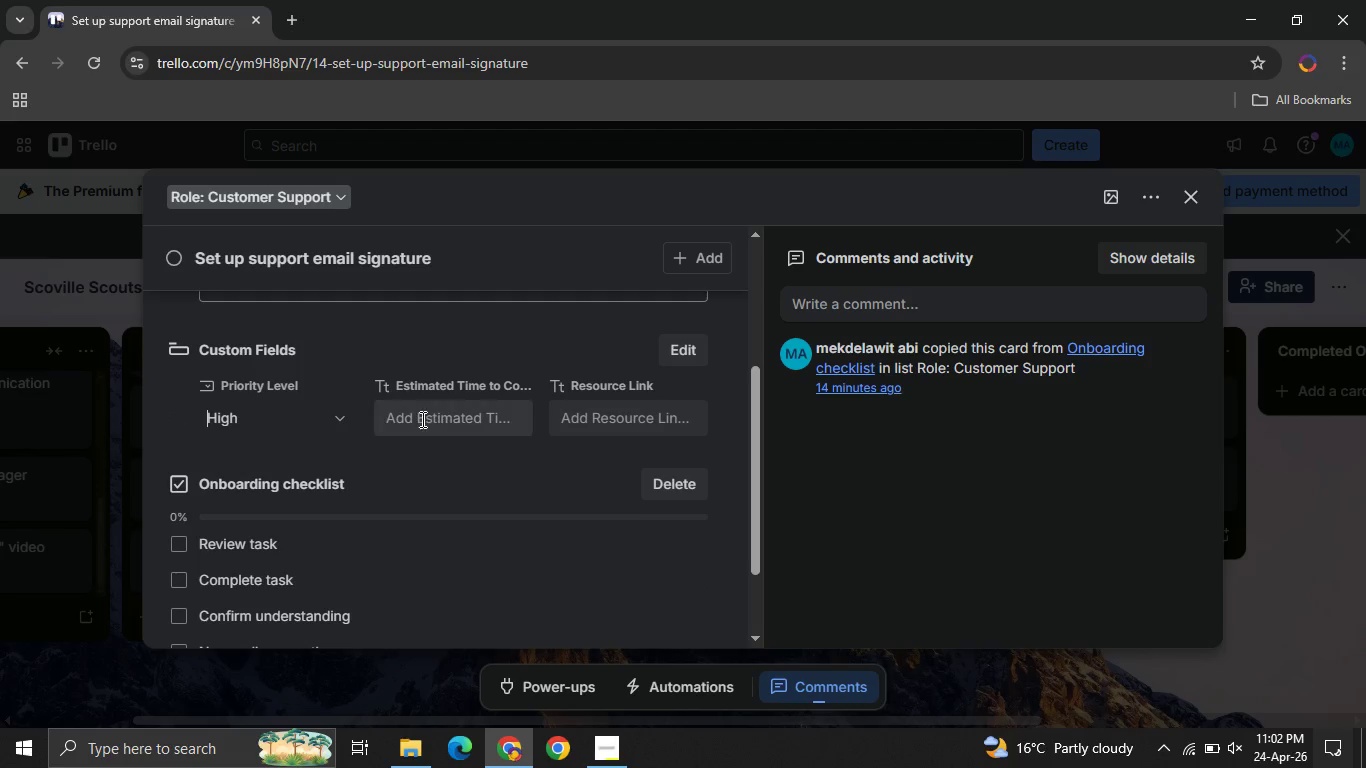 
left_click([421, 419])
 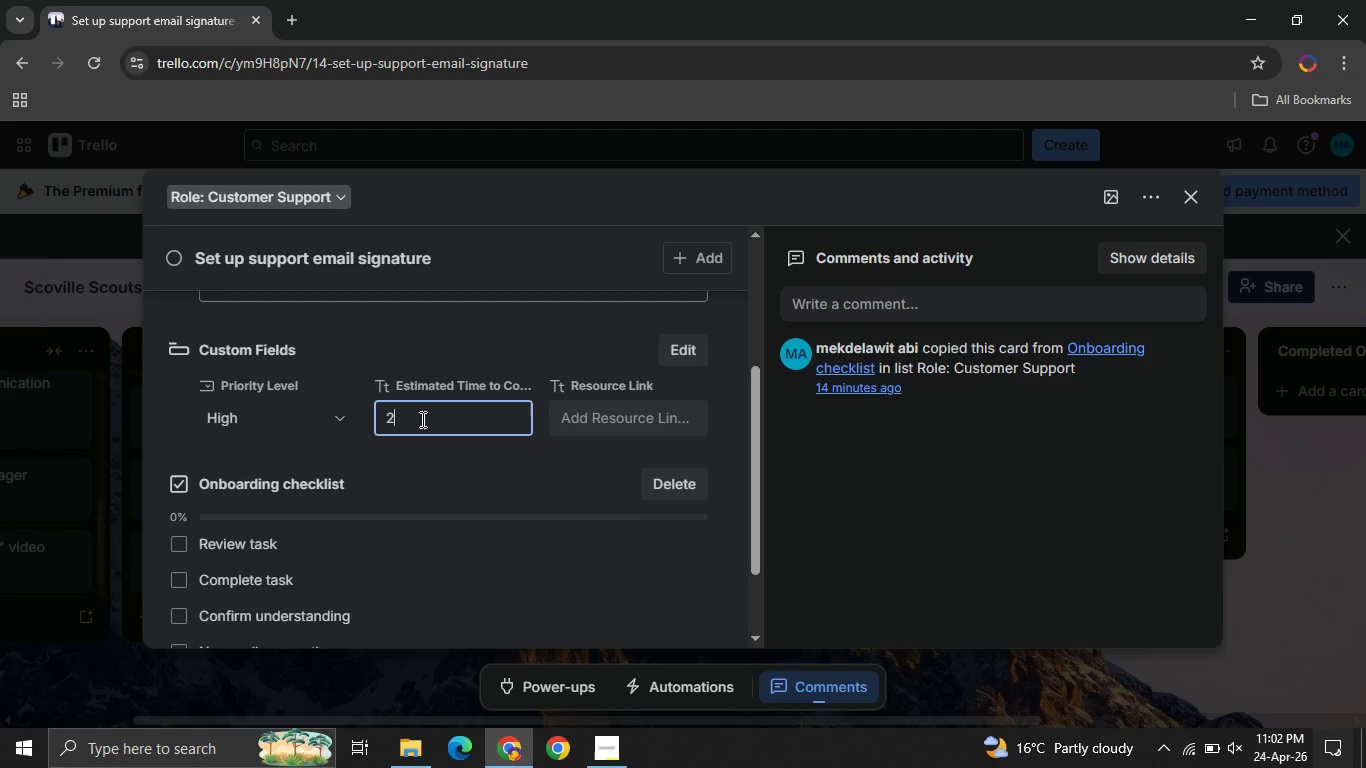 
type(20 min )
 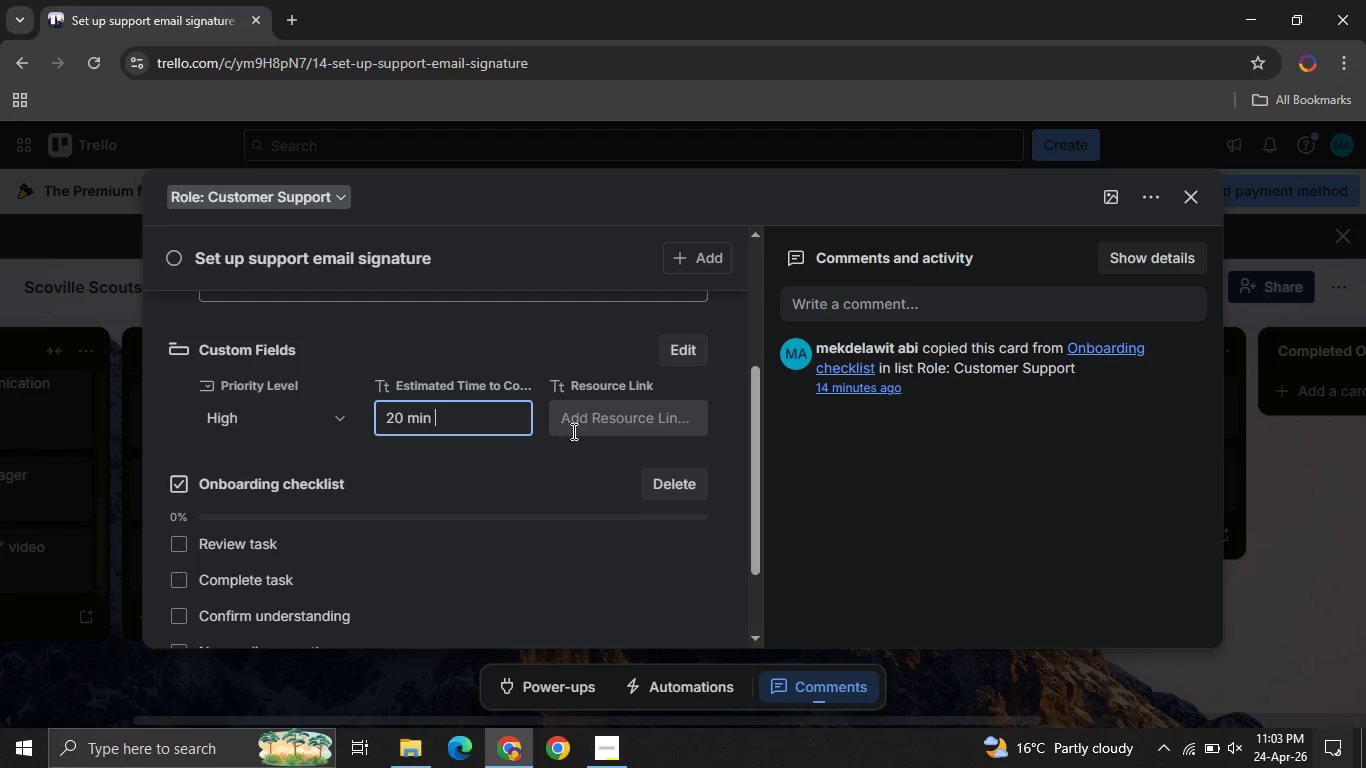 
left_click([584, 431])
 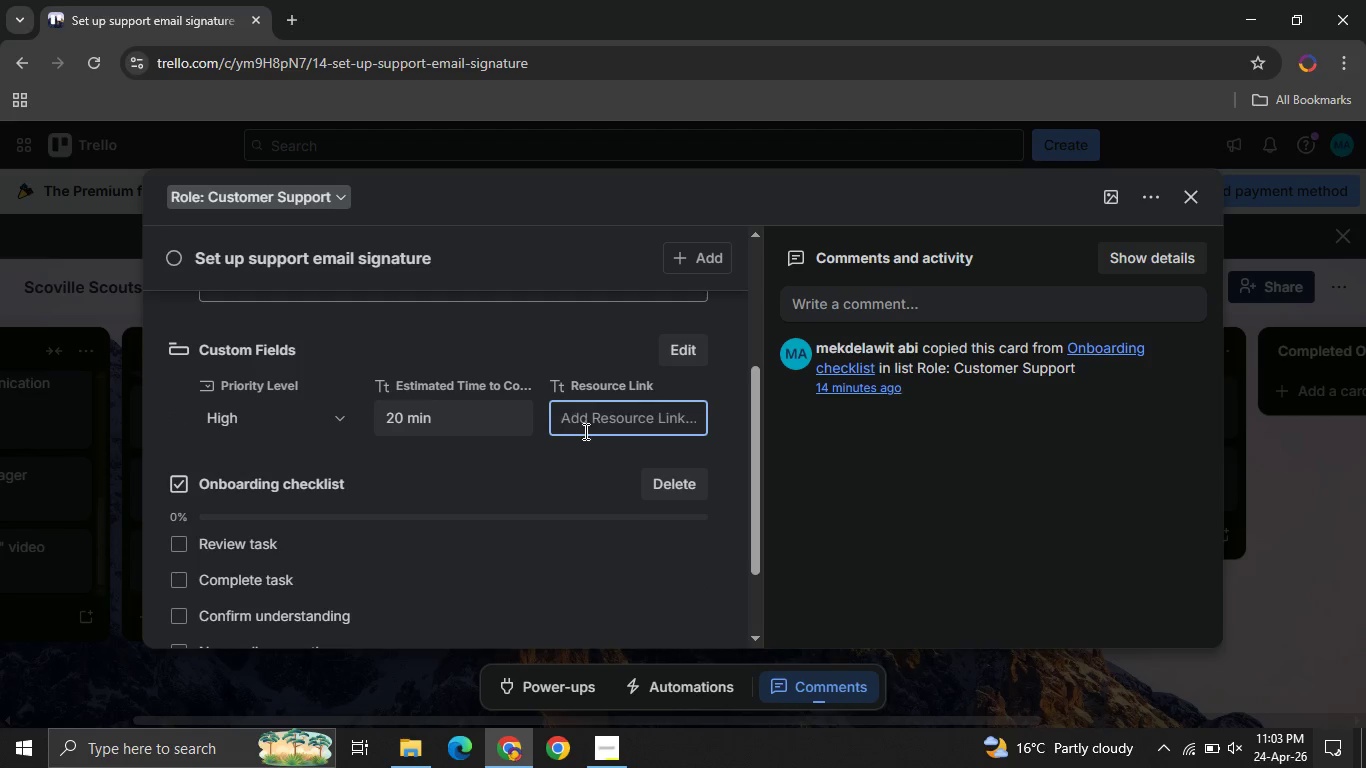 
type(Email templates )
 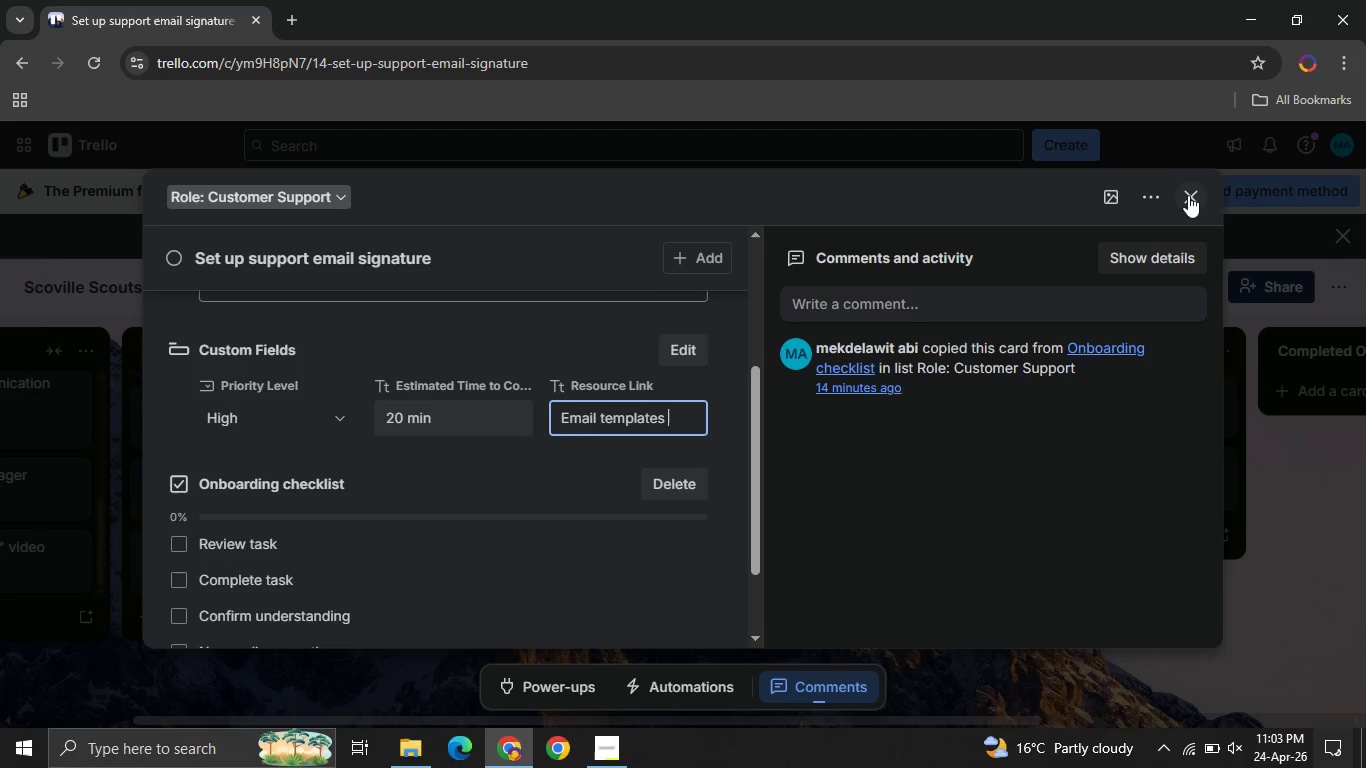 
left_click([1188, 195])
 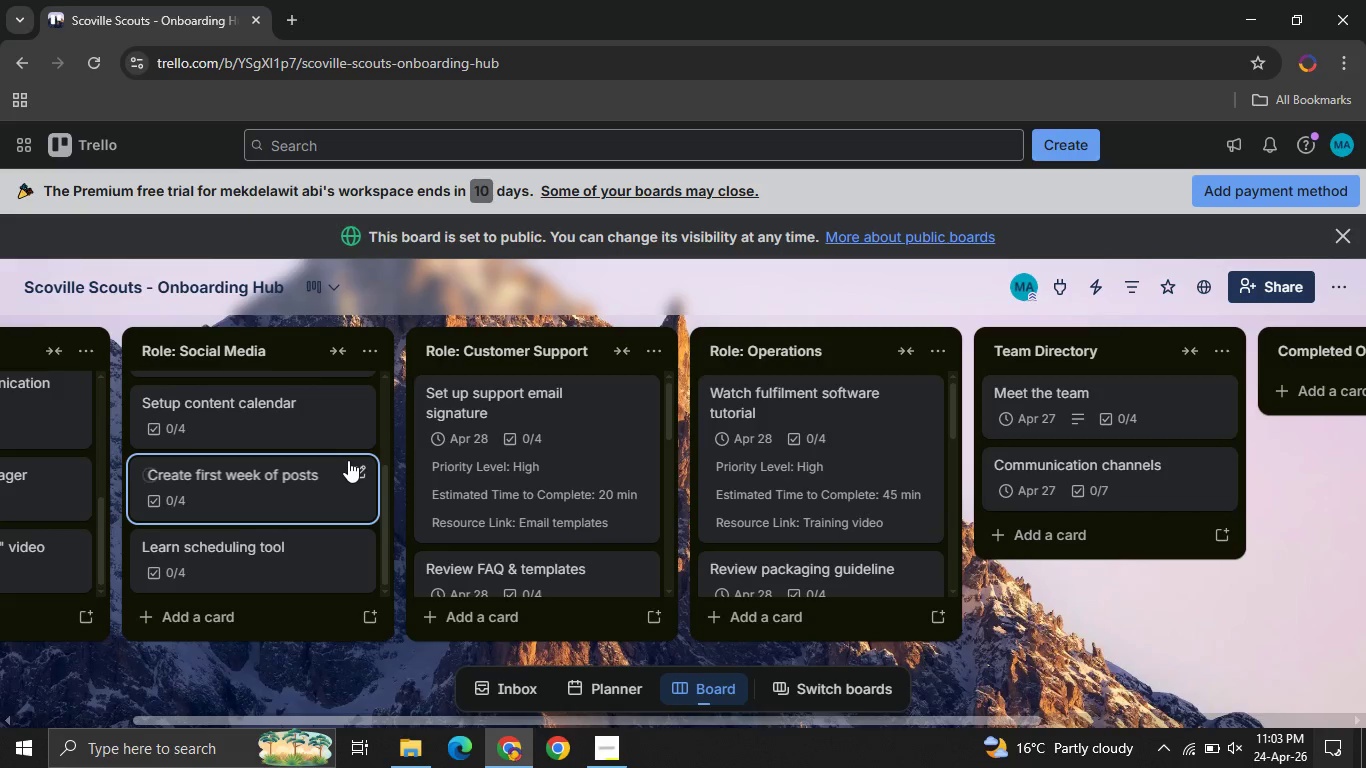 
mouse_move([513, 477])
 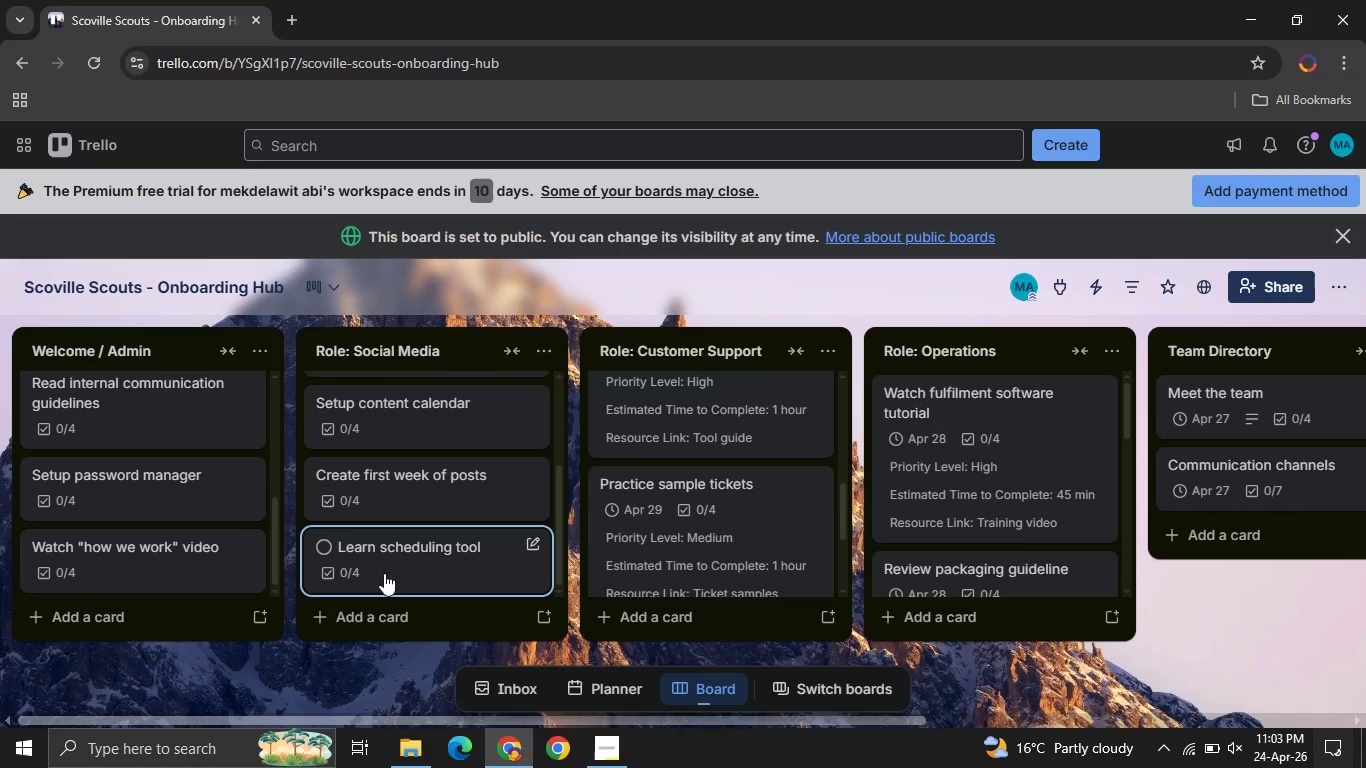 
left_click([384, 573])
 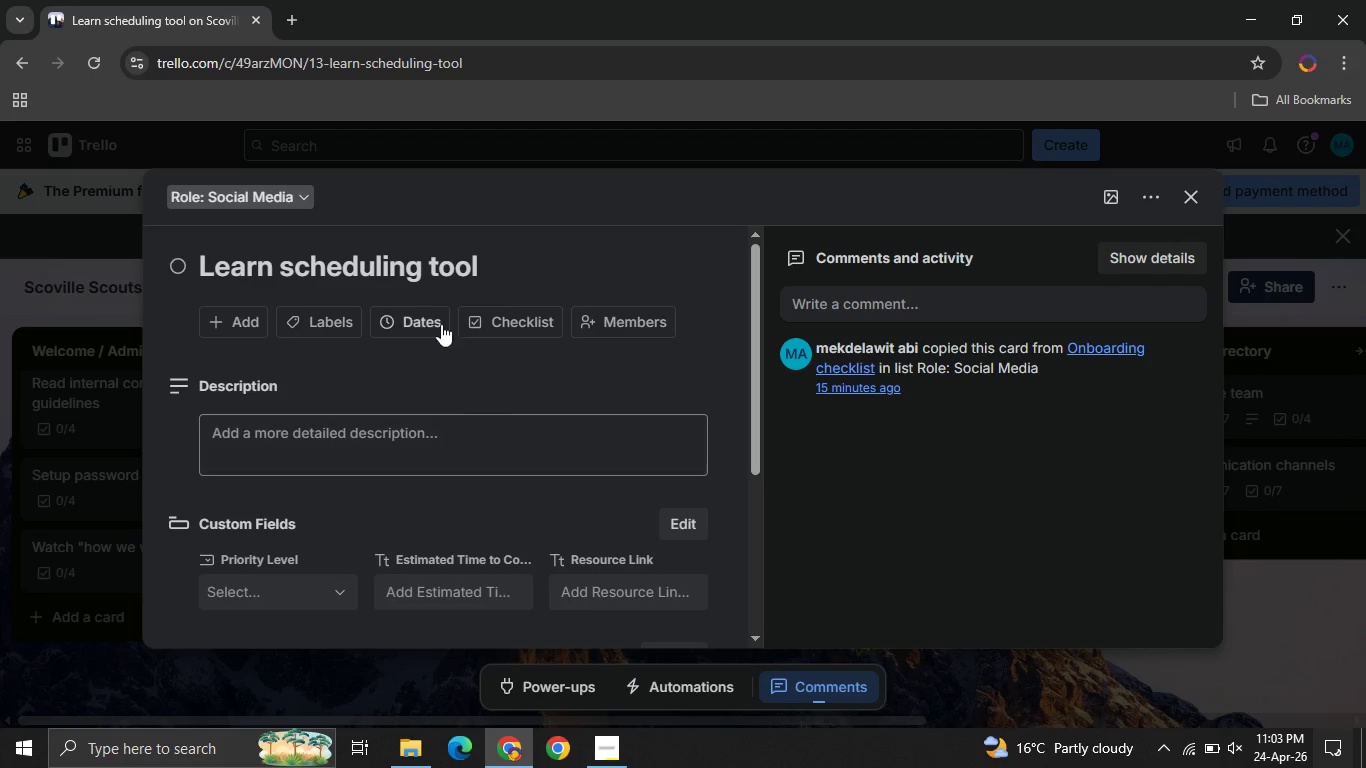 
left_click([426, 326])
 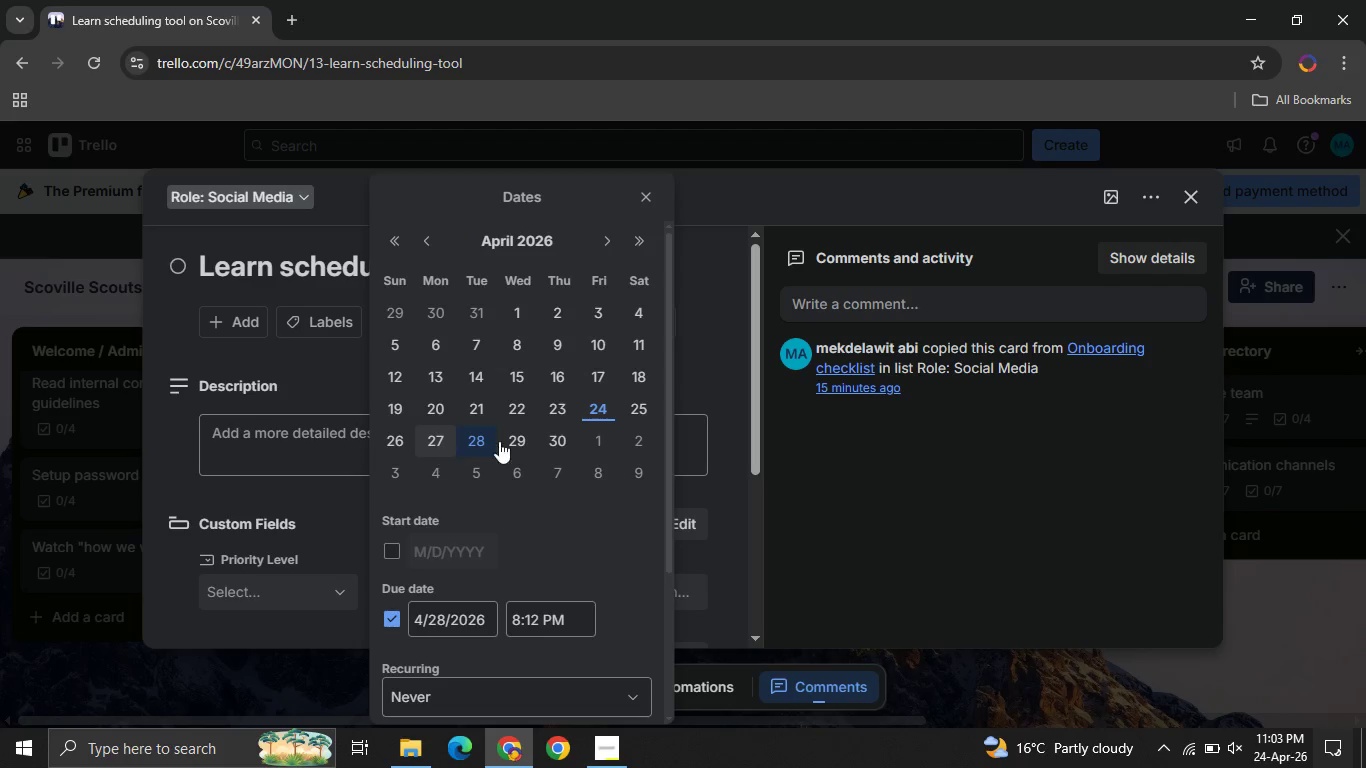 
left_click([525, 440])
 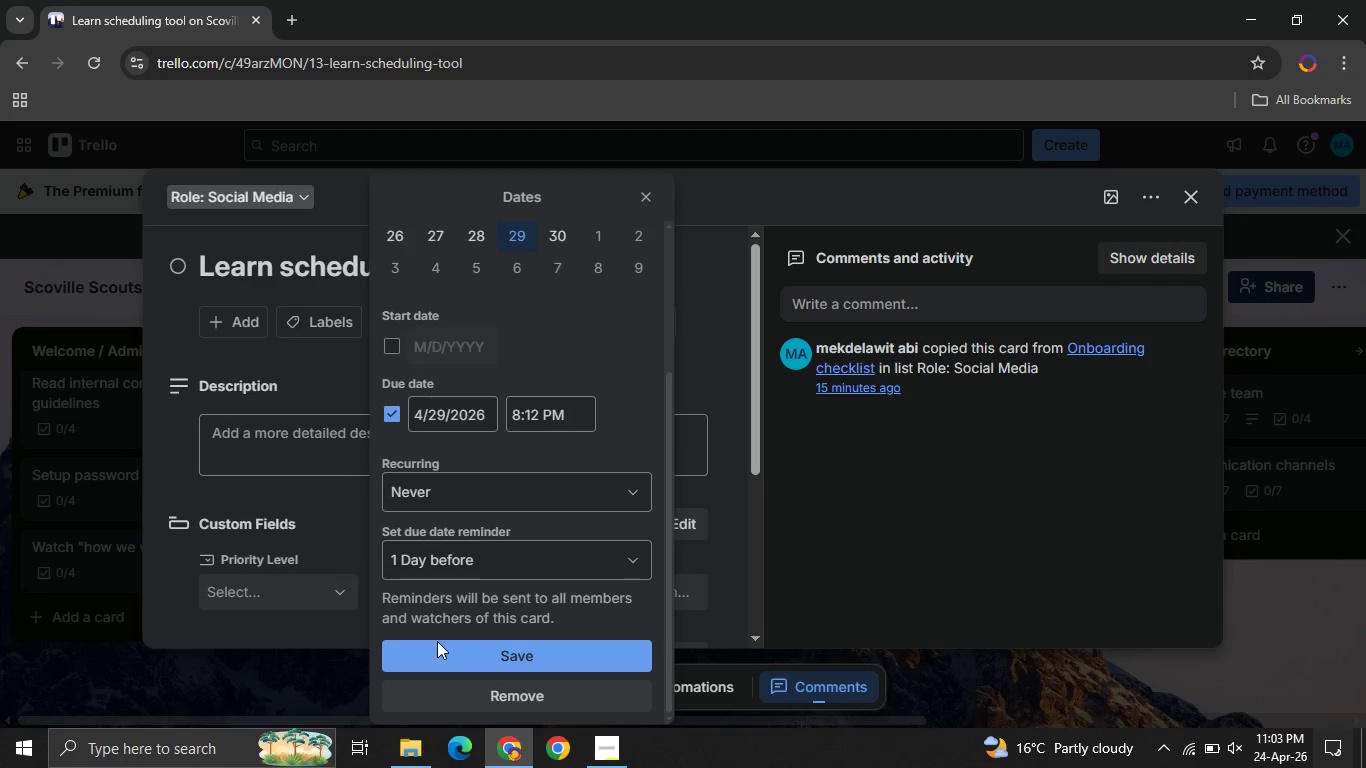 
left_click([437, 641])
 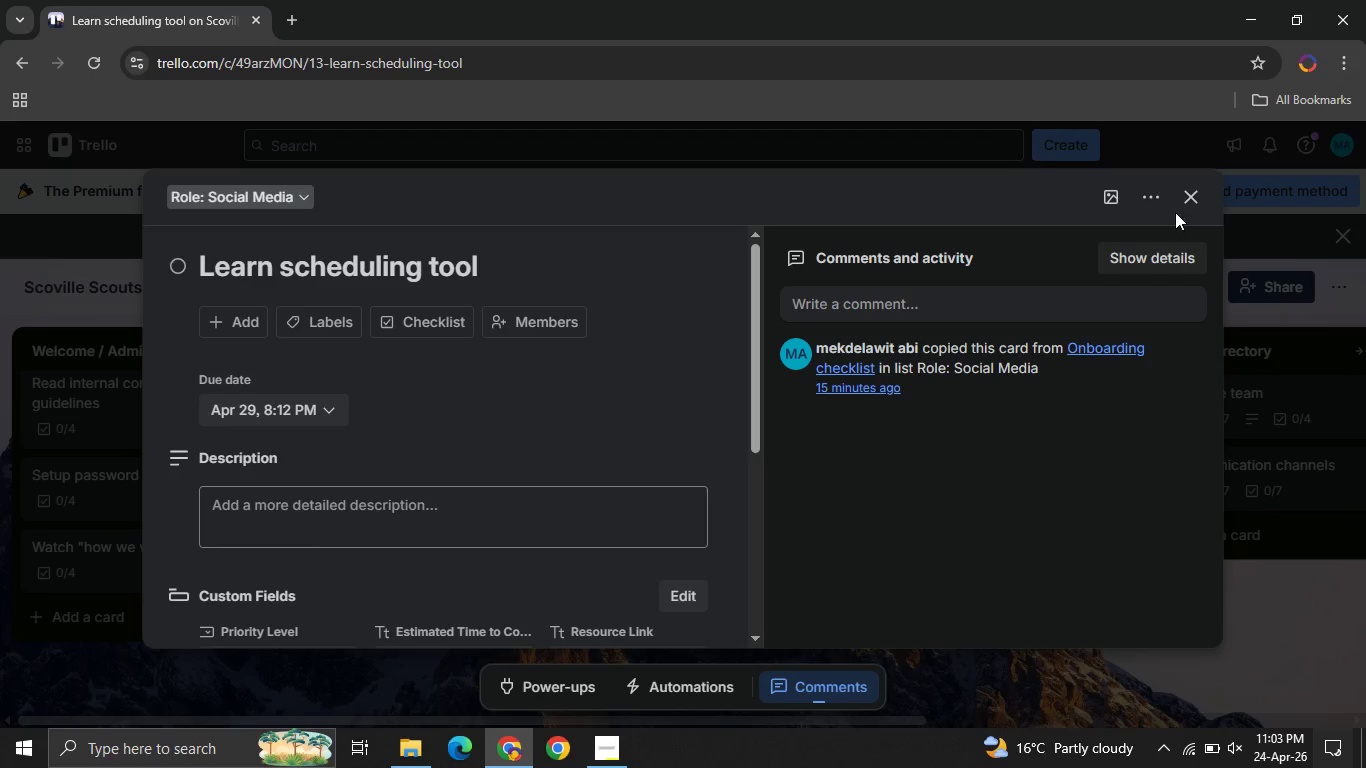 
mouse_move([328, 562])
 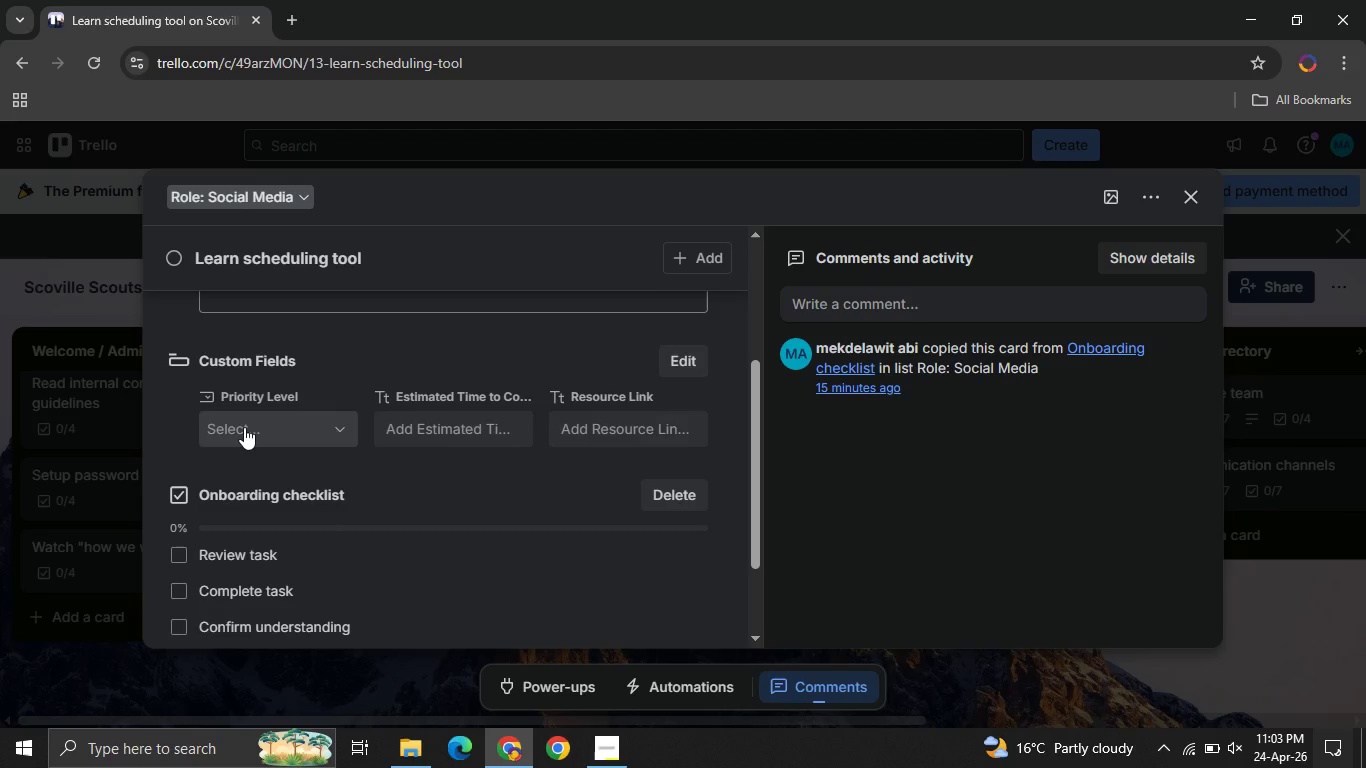 
left_click([244, 427])
 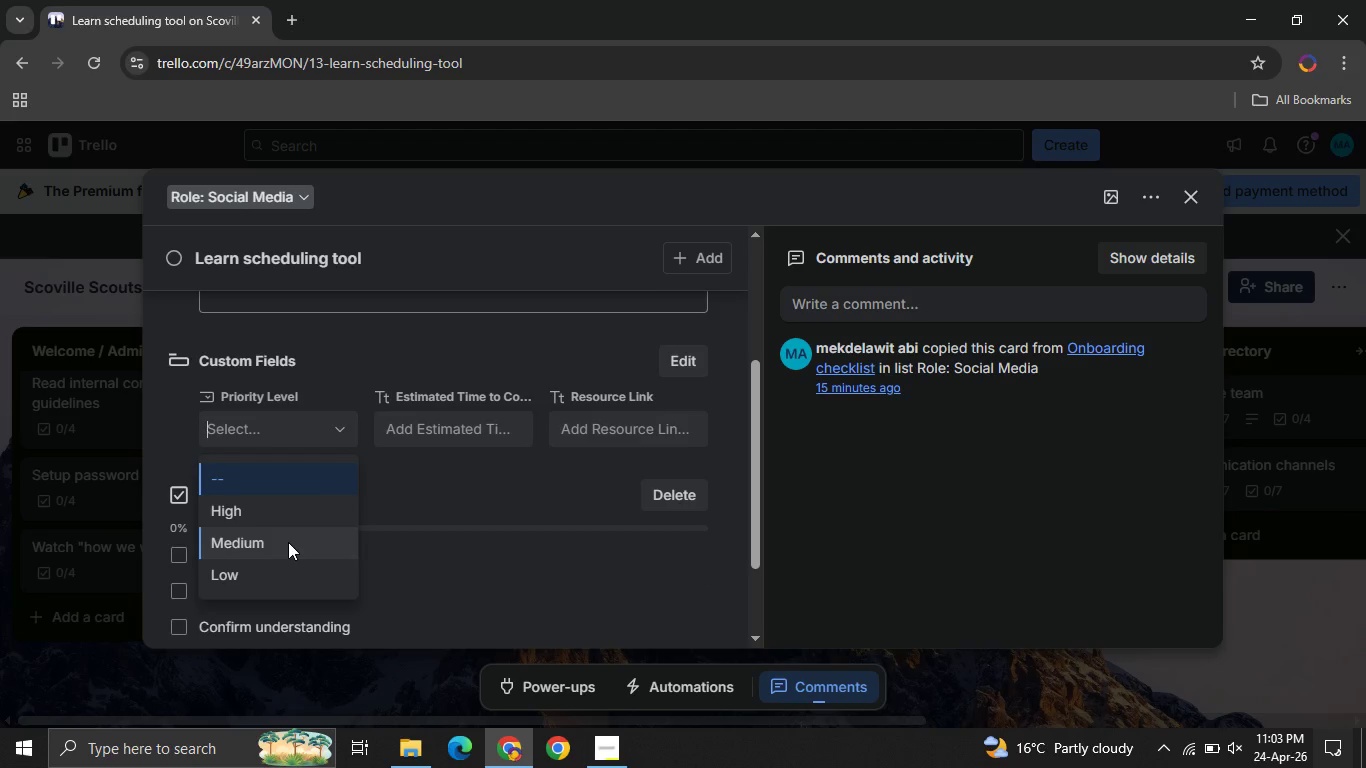 
left_click([288, 542])
 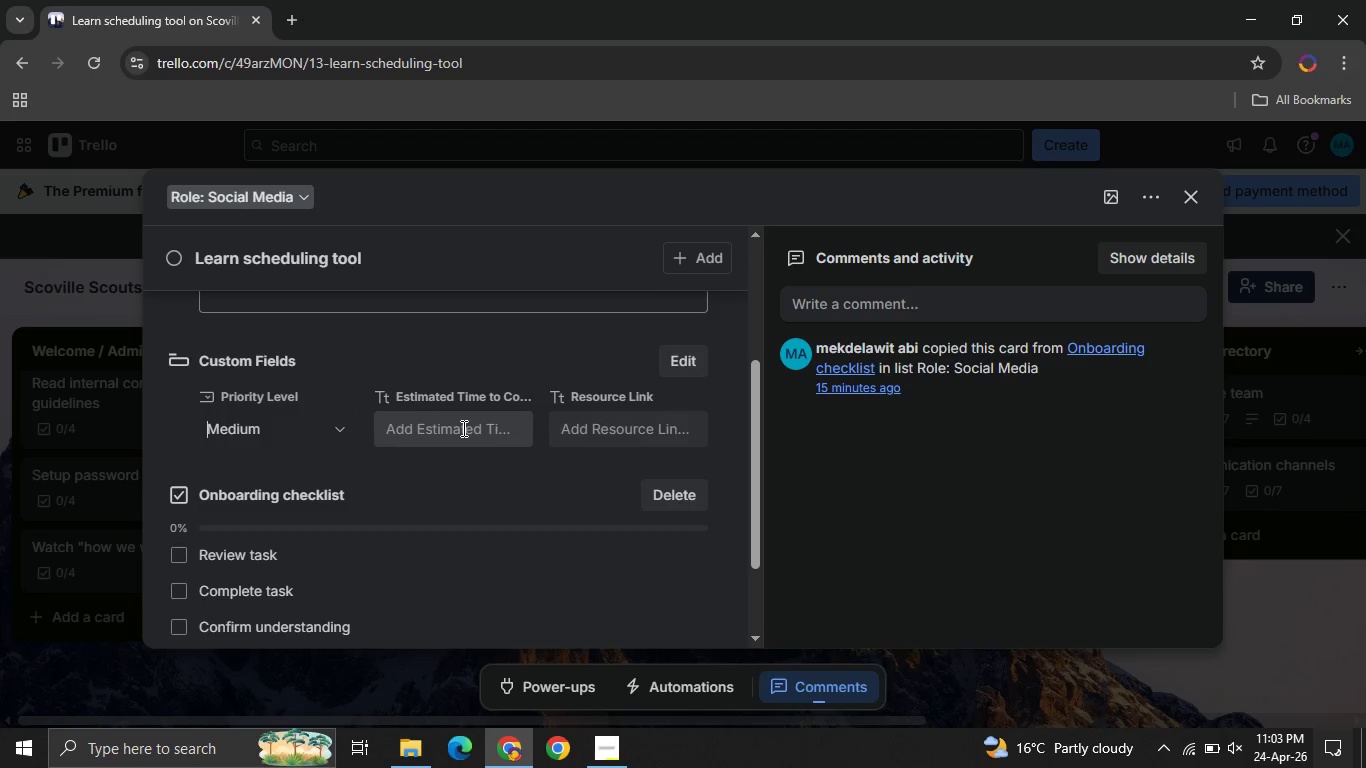 
left_click([462, 428])
 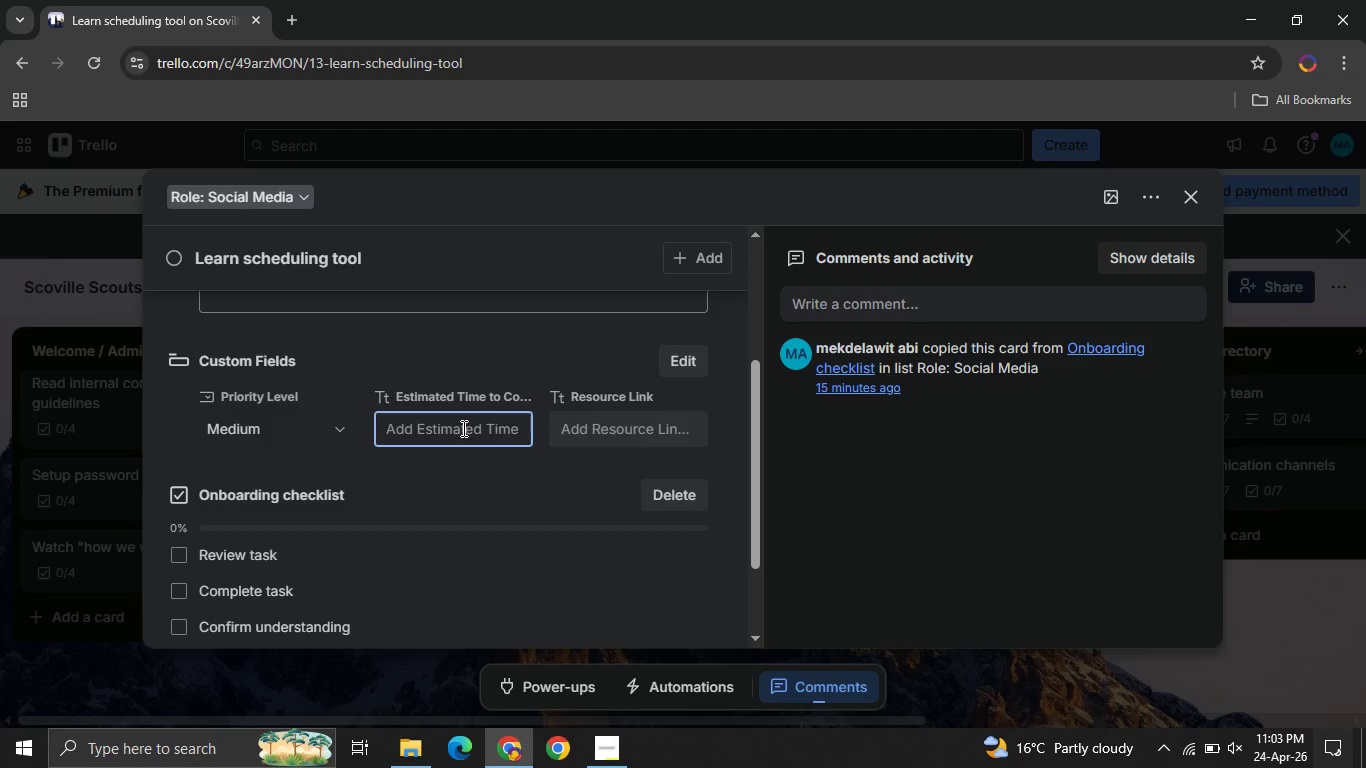 
type(45 min )
 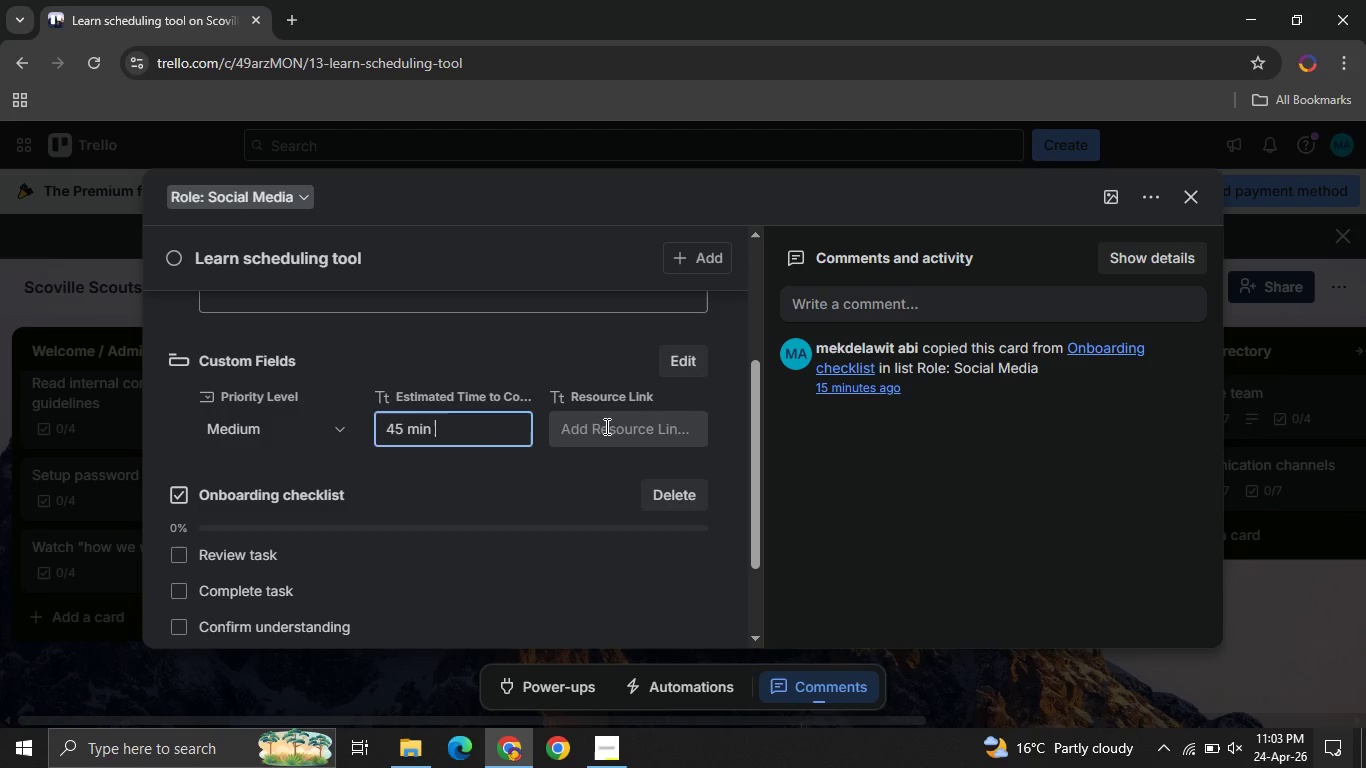 
left_click([605, 426])
 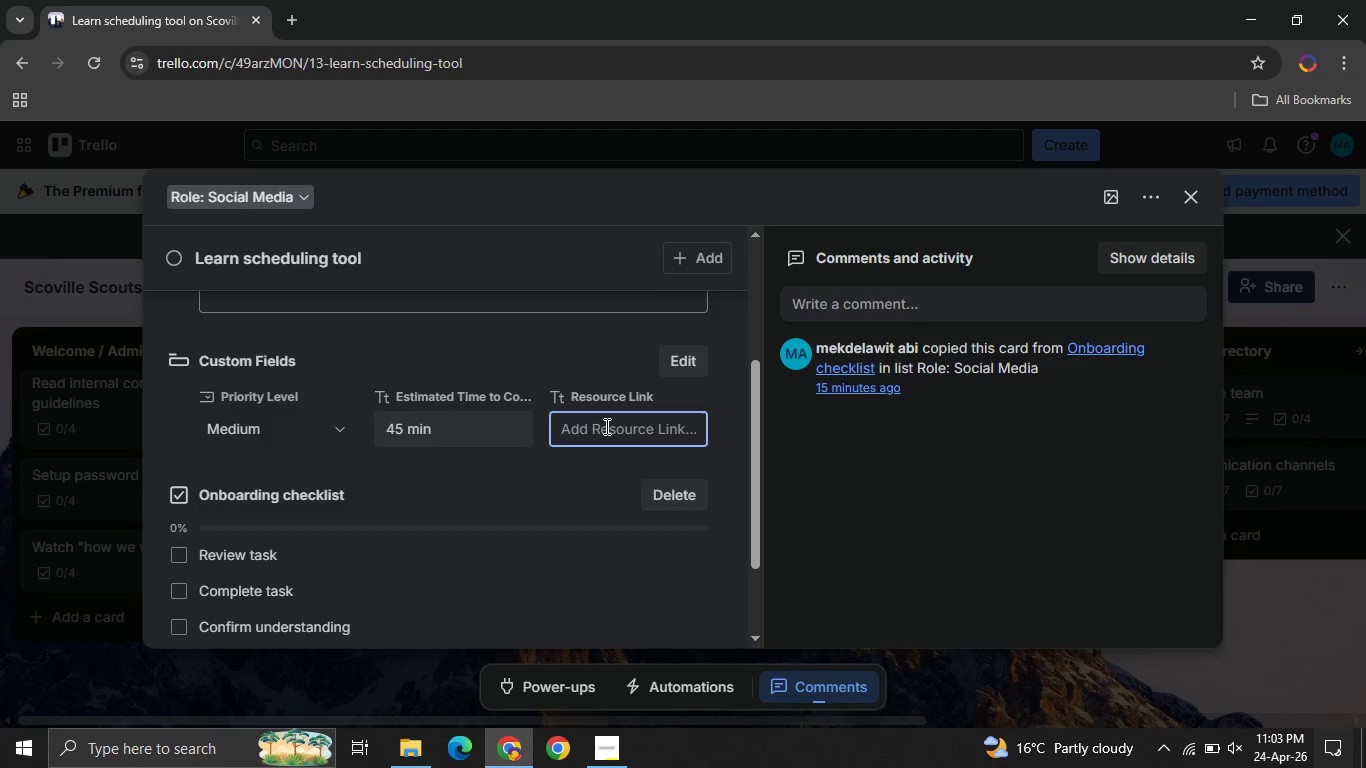 
type(Tool tutorial )
 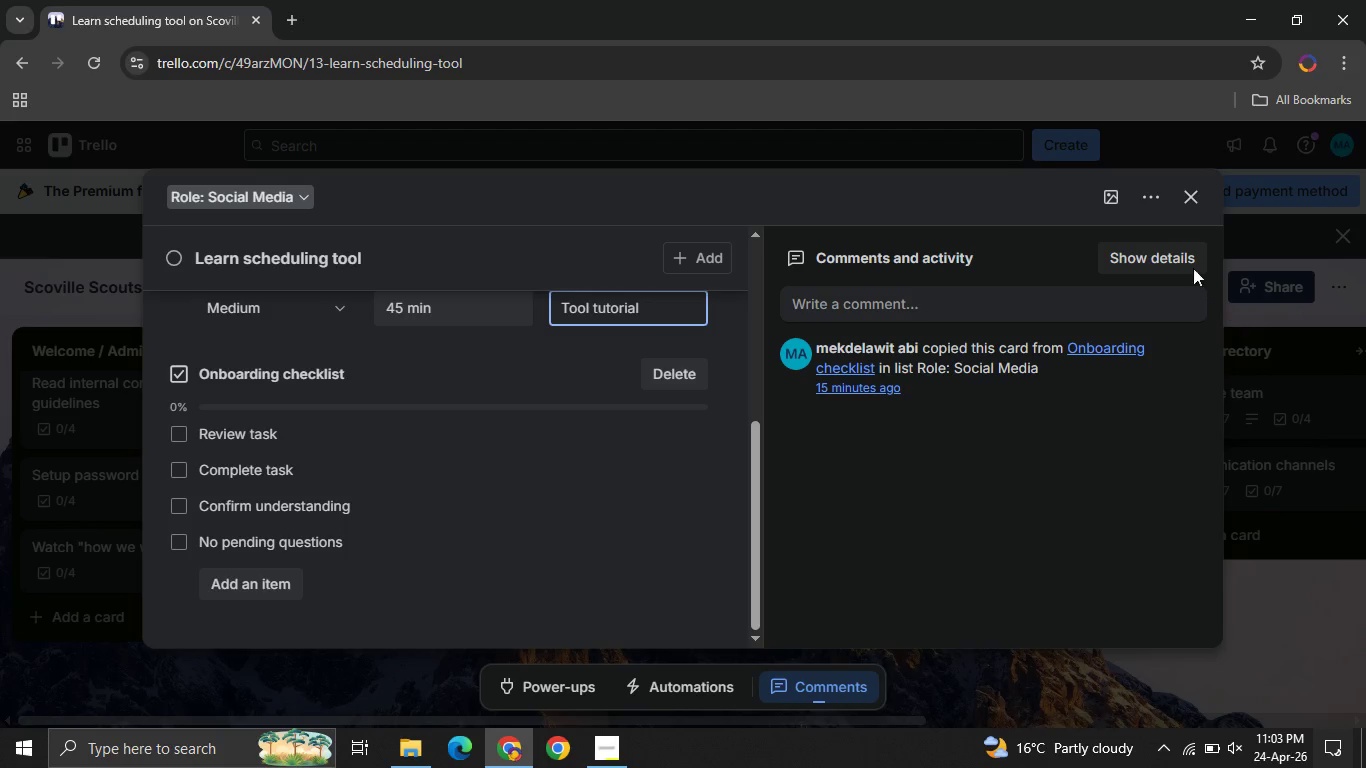 
left_click([1191, 199])
 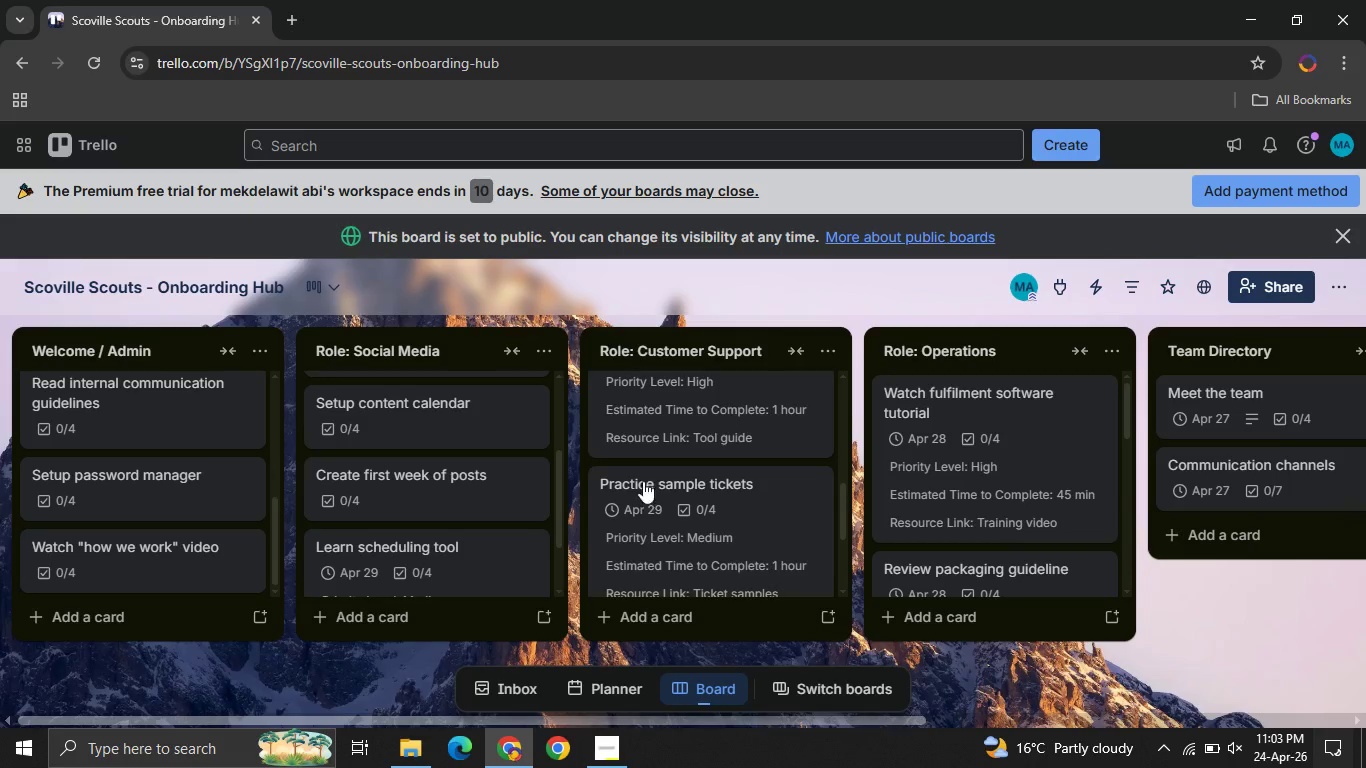 
mouse_move([429, 537])
 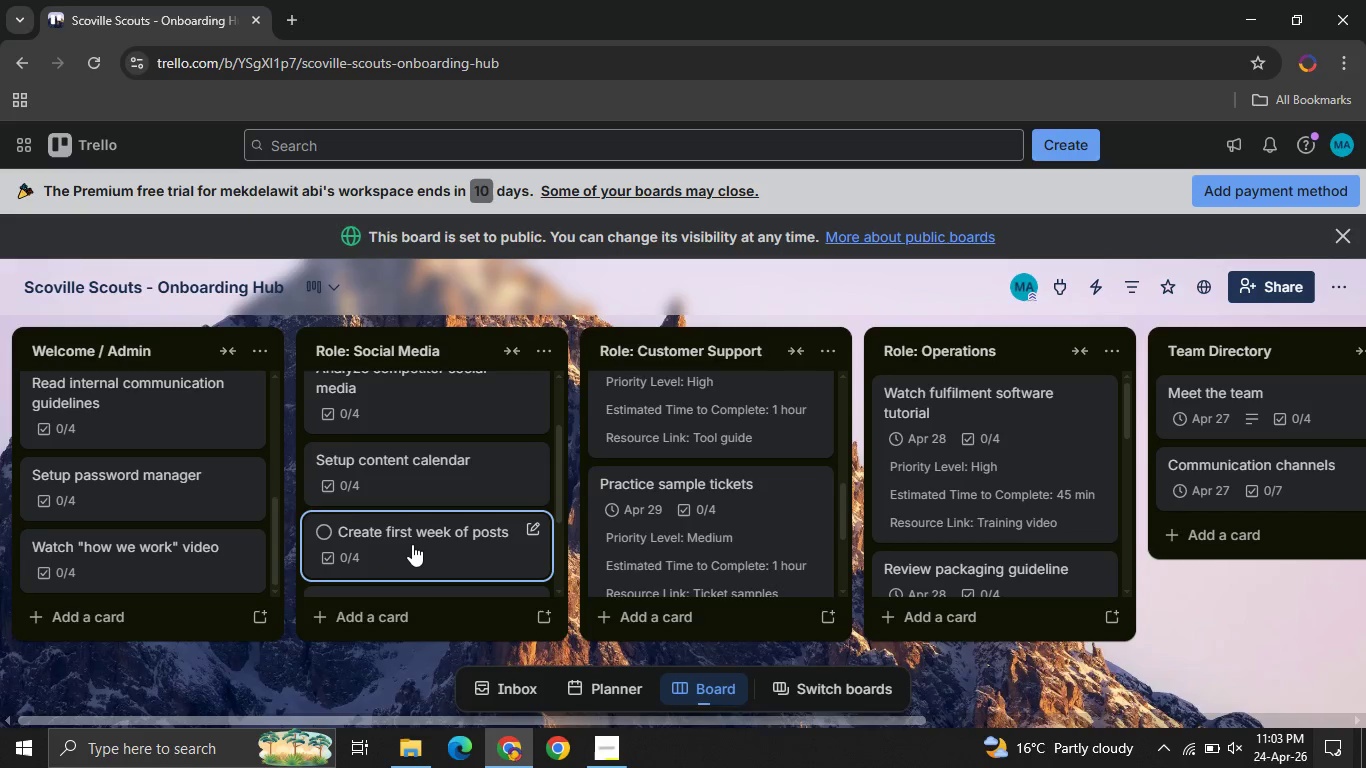 
left_click([412, 544])
 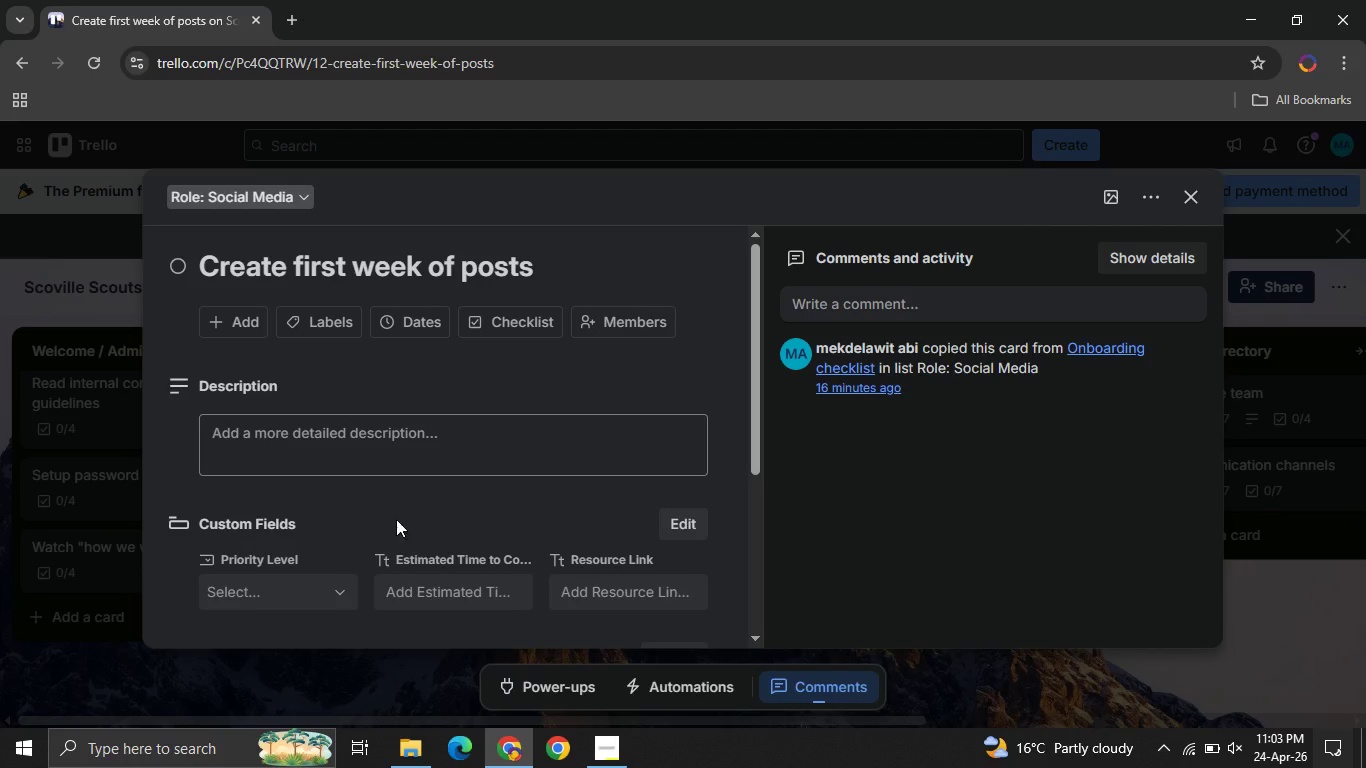 
left_click([401, 311])
 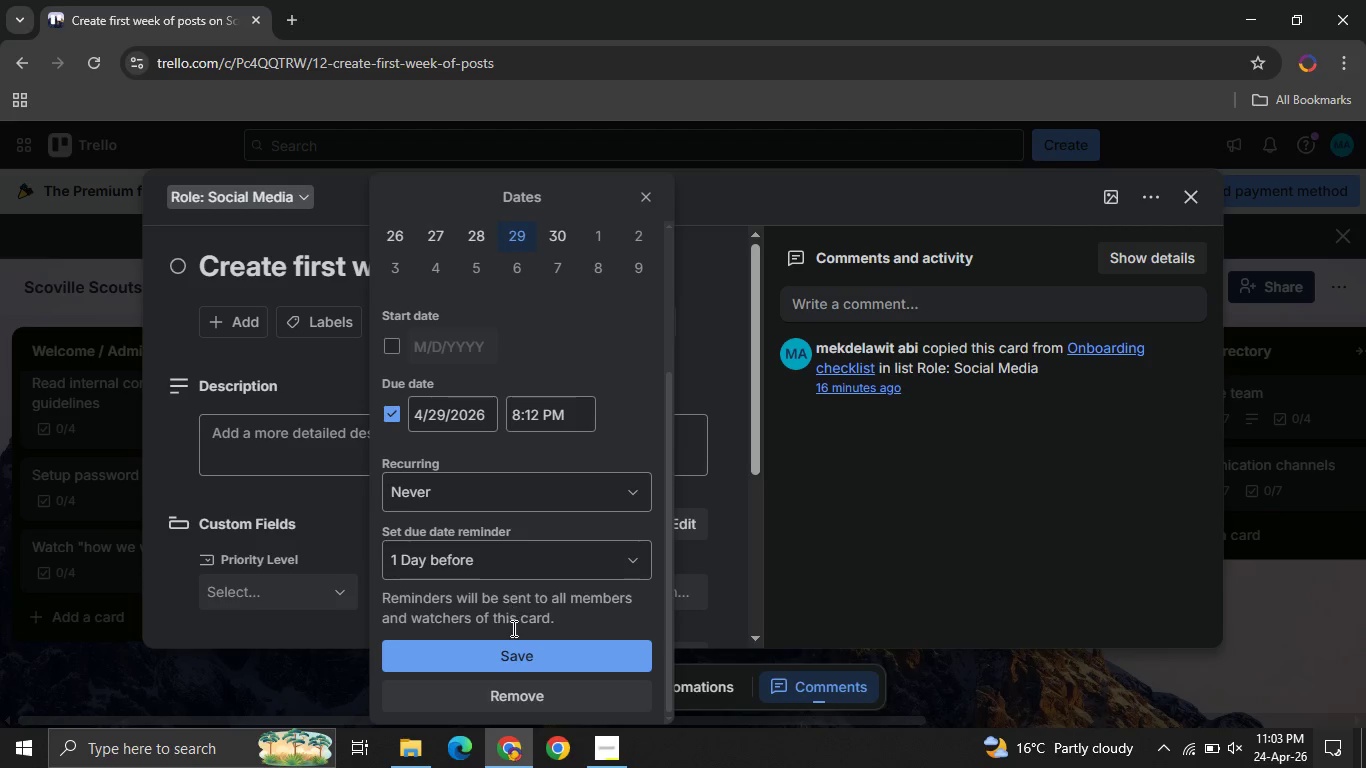 
left_click([506, 660])
 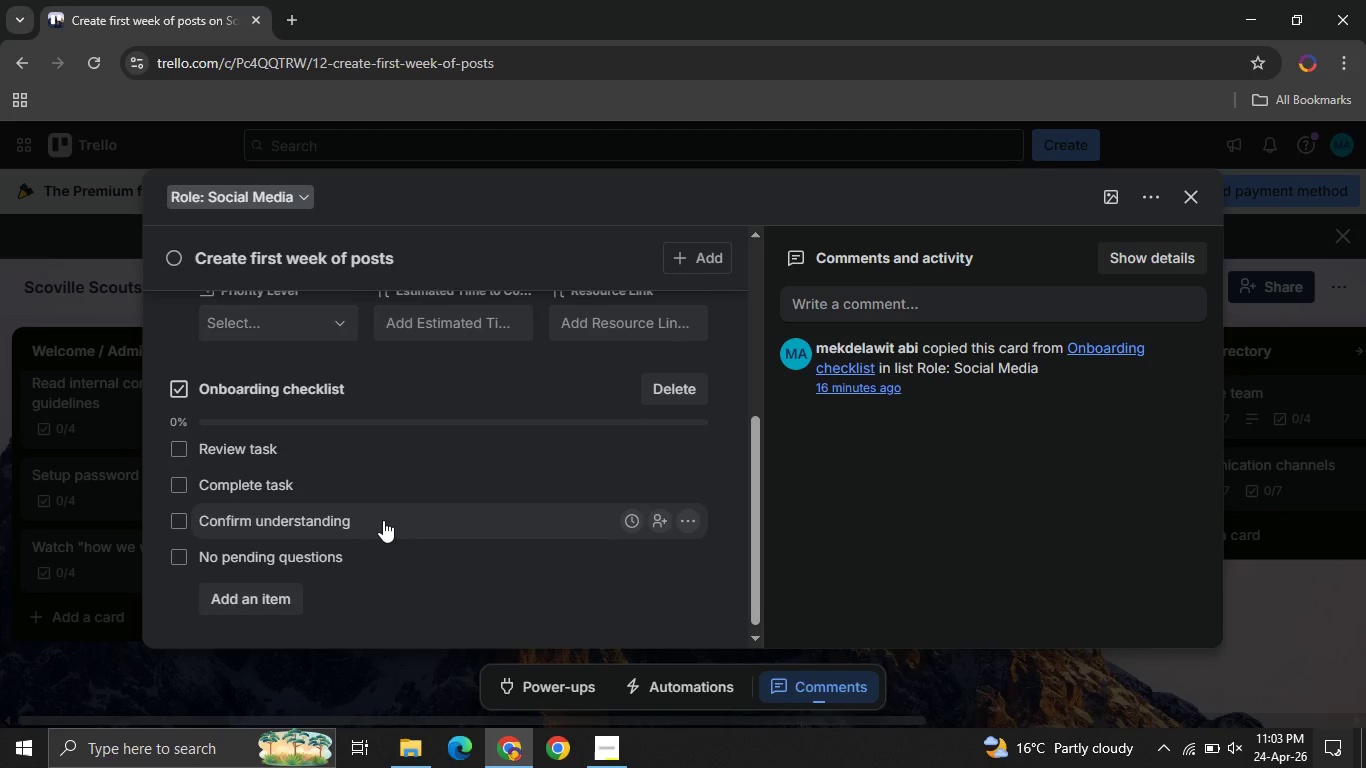 
mouse_move([330, 417])
 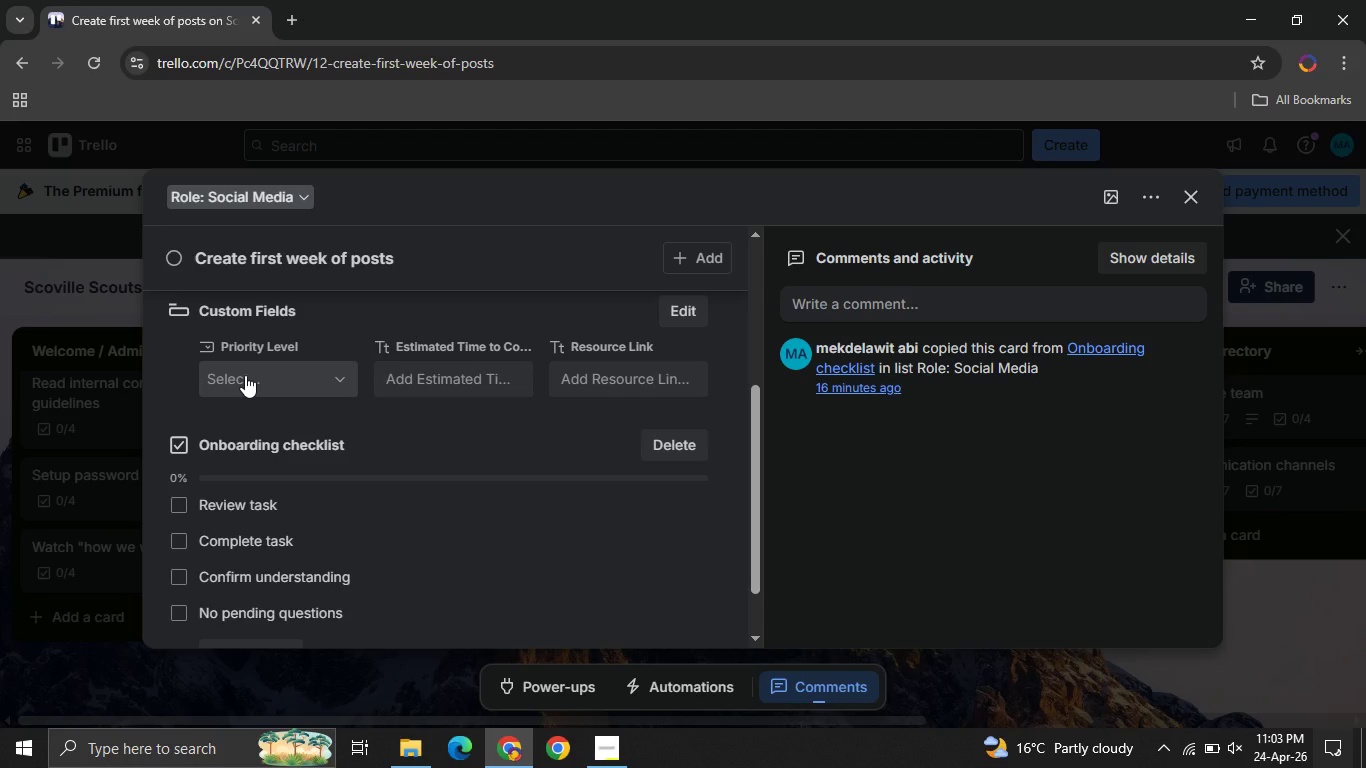 
left_click([245, 375])
 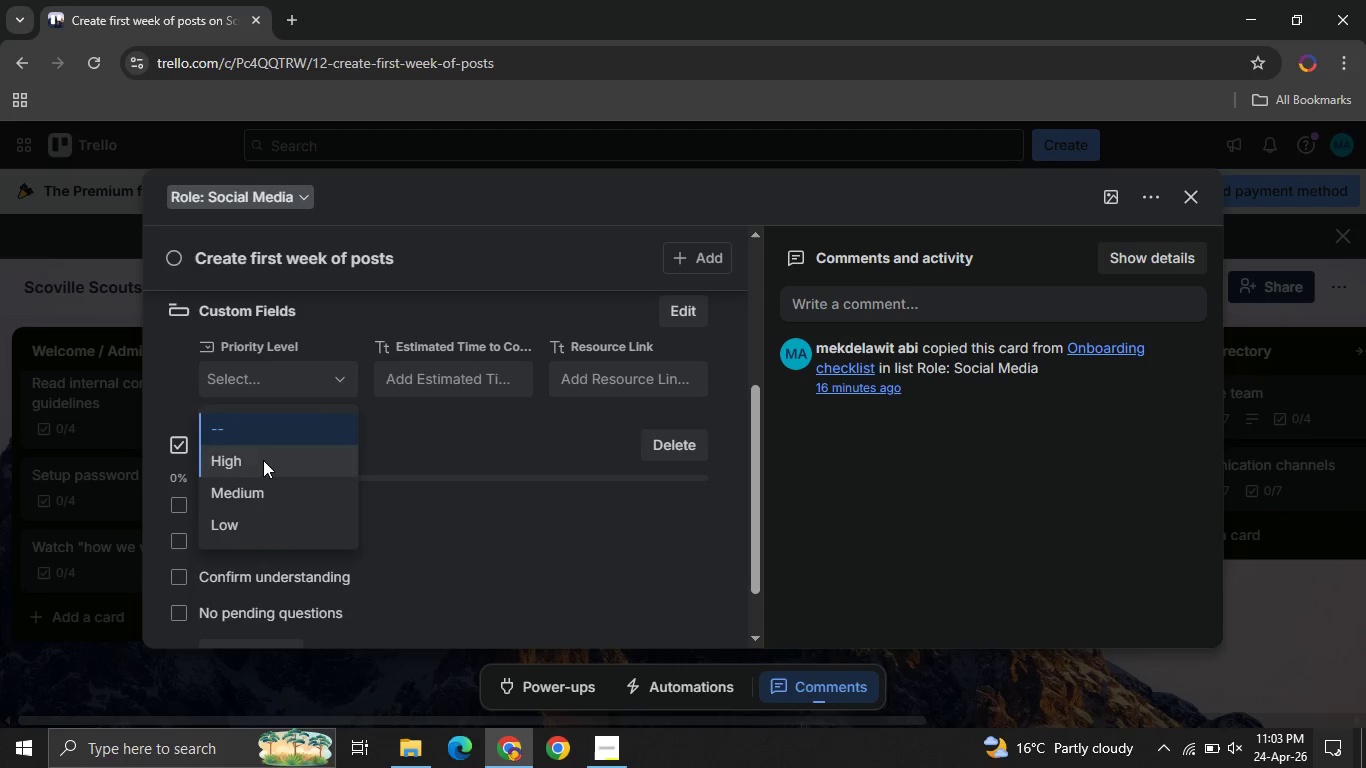 
left_click([263, 460])
 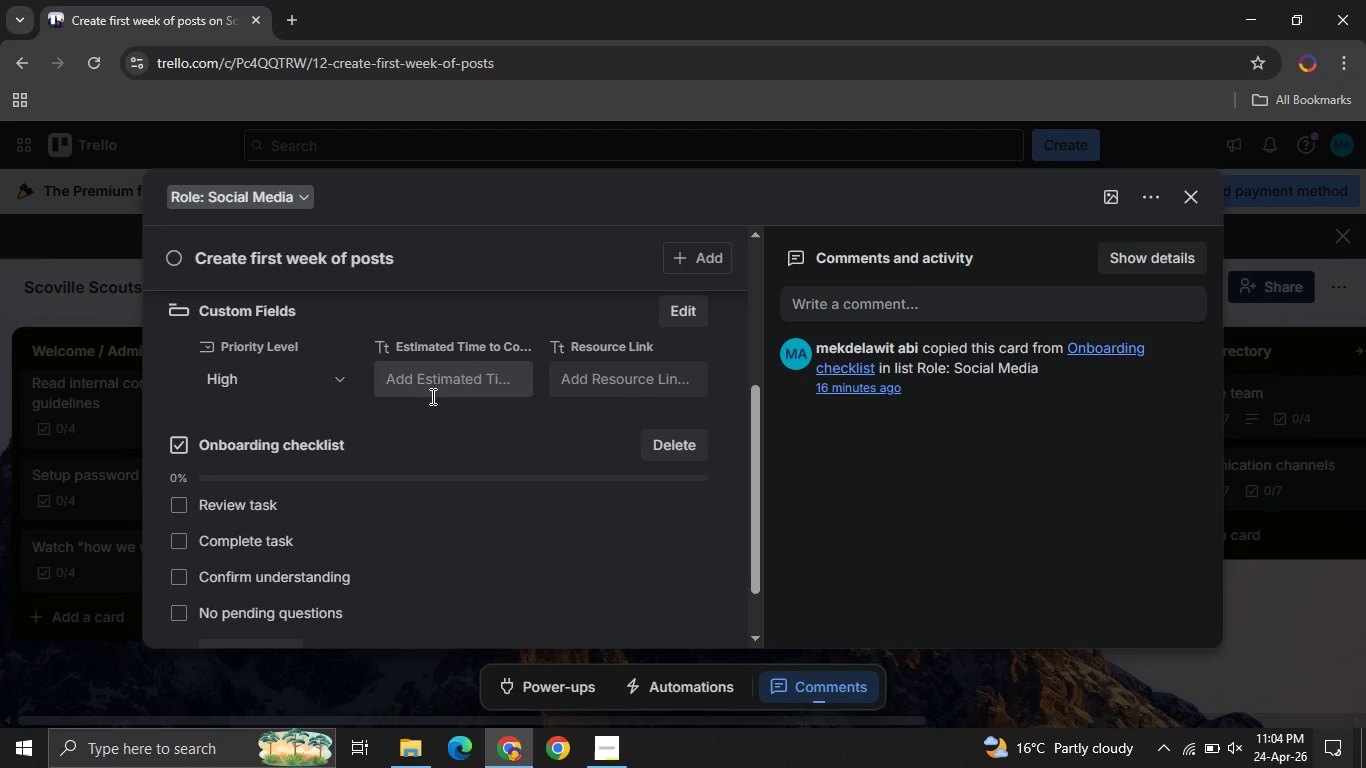 
left_click([431, 396])
 